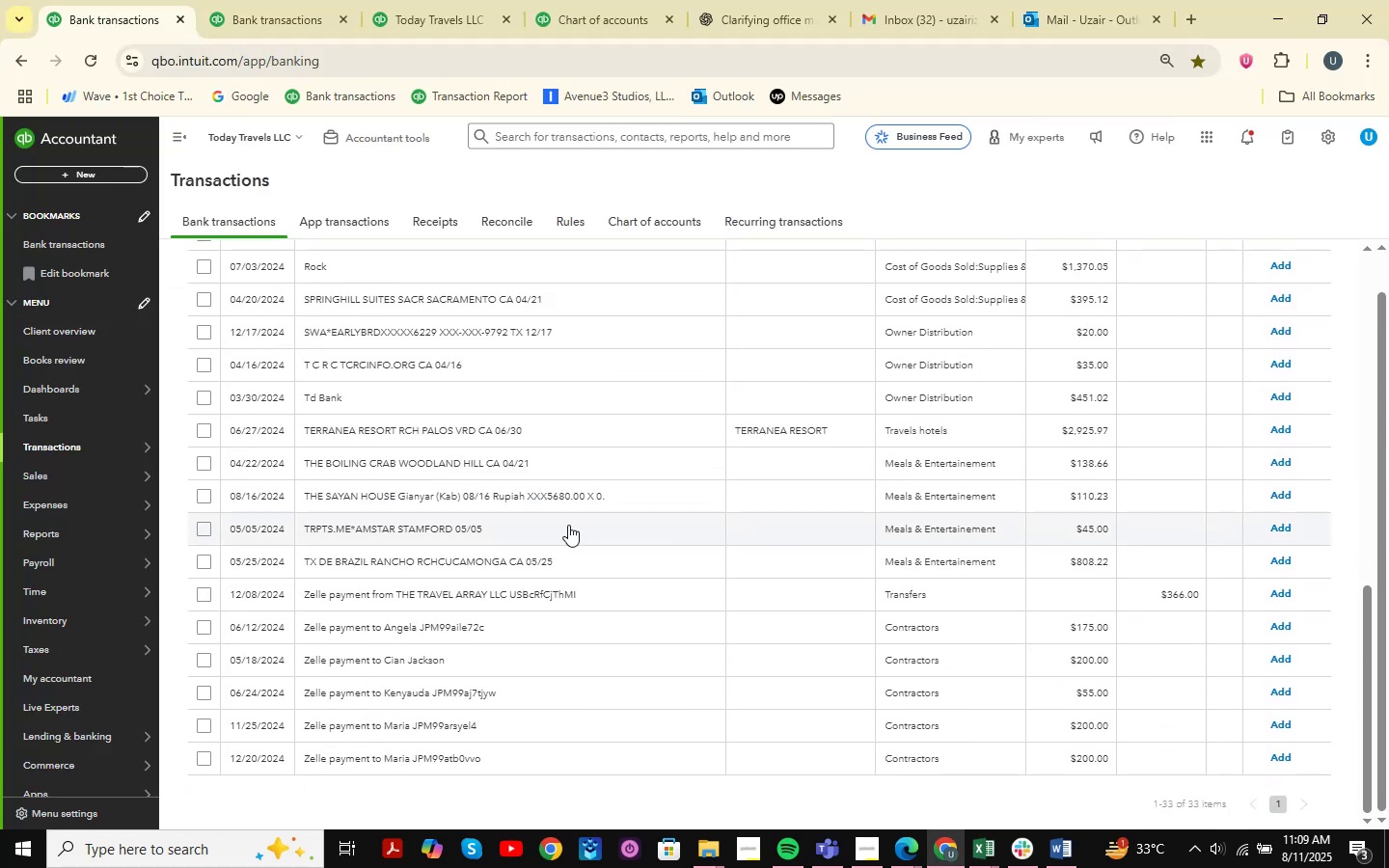 
scroll: coordinate [568, 525], scroll_direction: up, amount: 5.0
 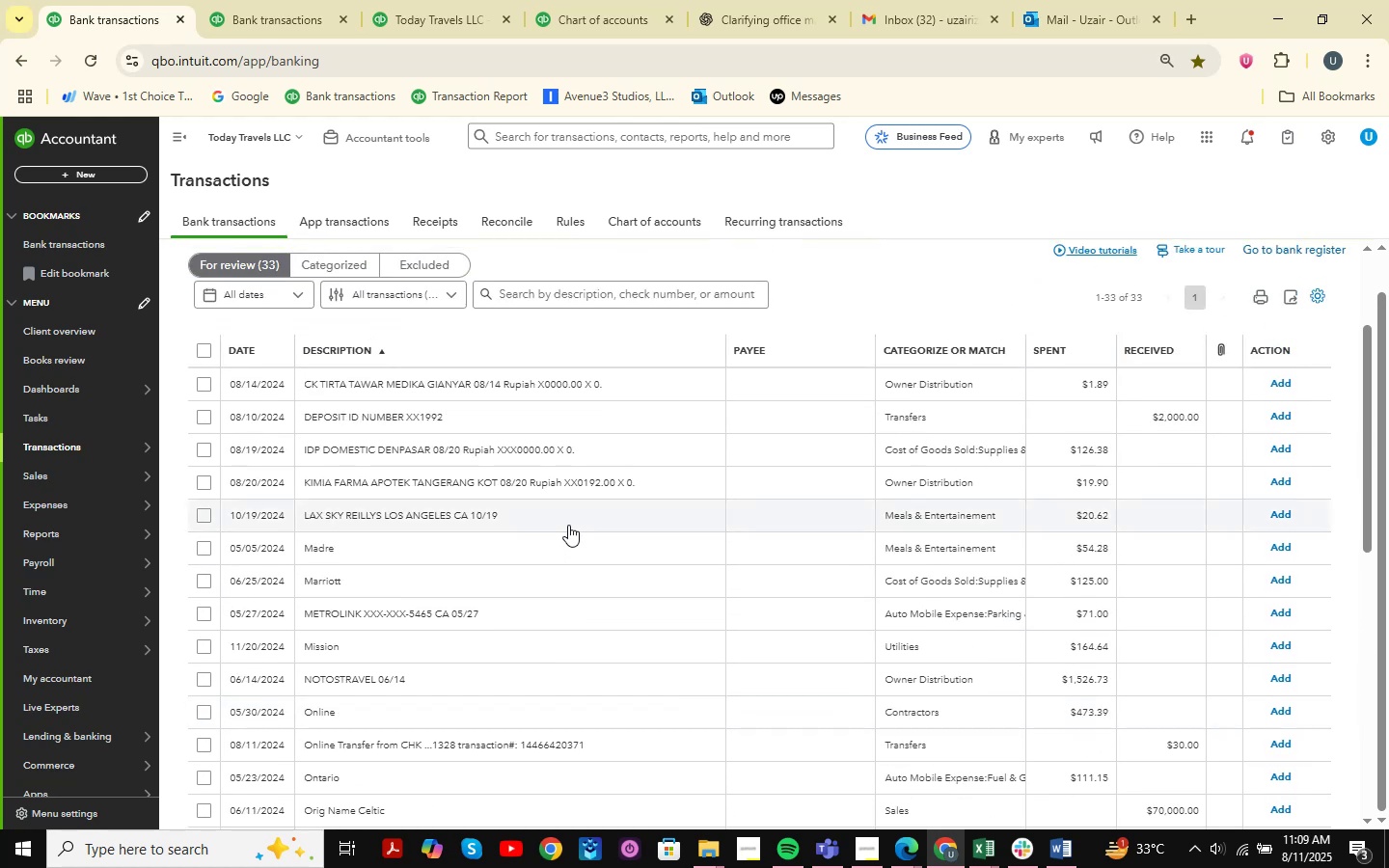 
scroll: coordinate [568, 525], scroll_direction: down, amount: 4.0
 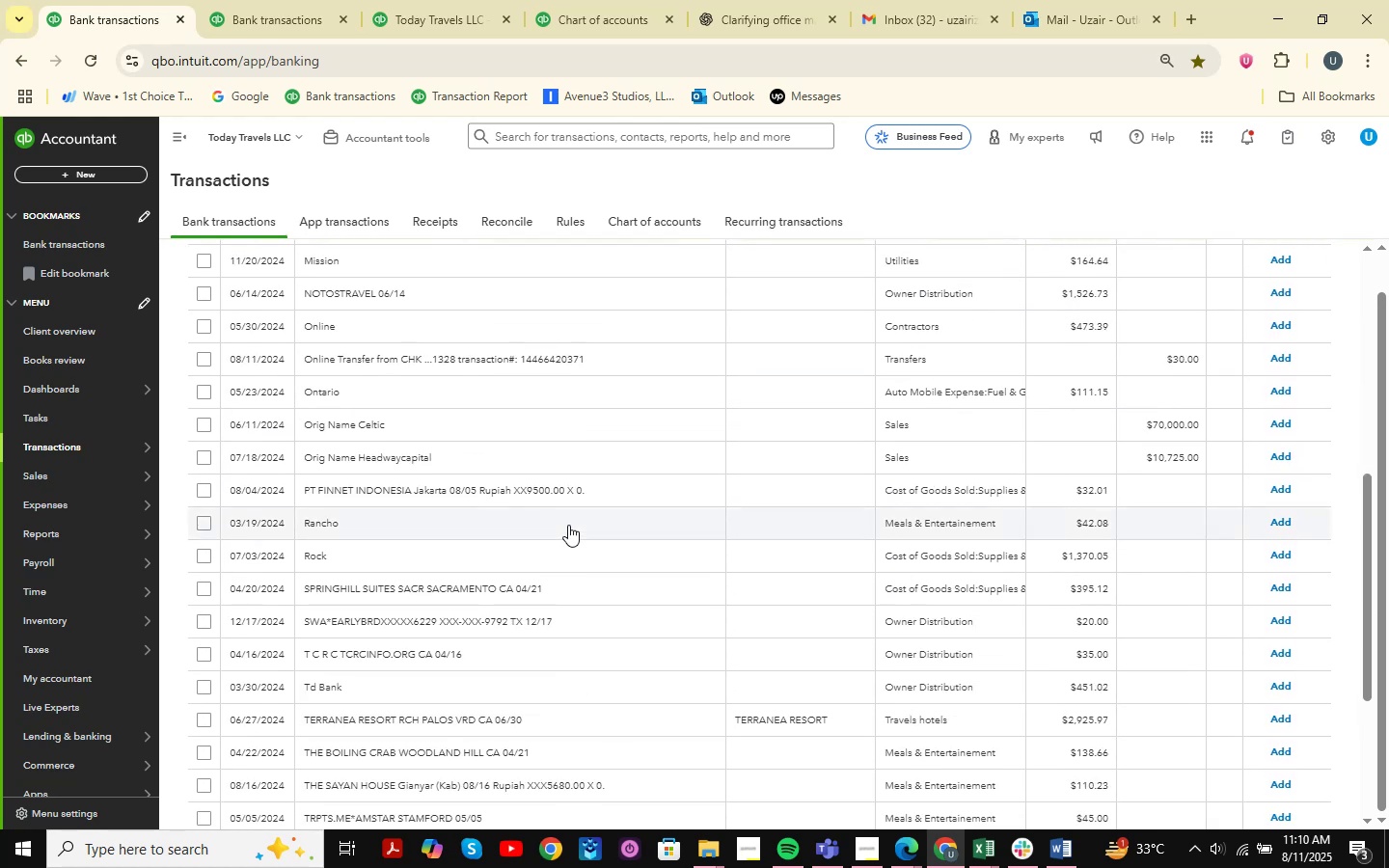 
wait(5.46)
 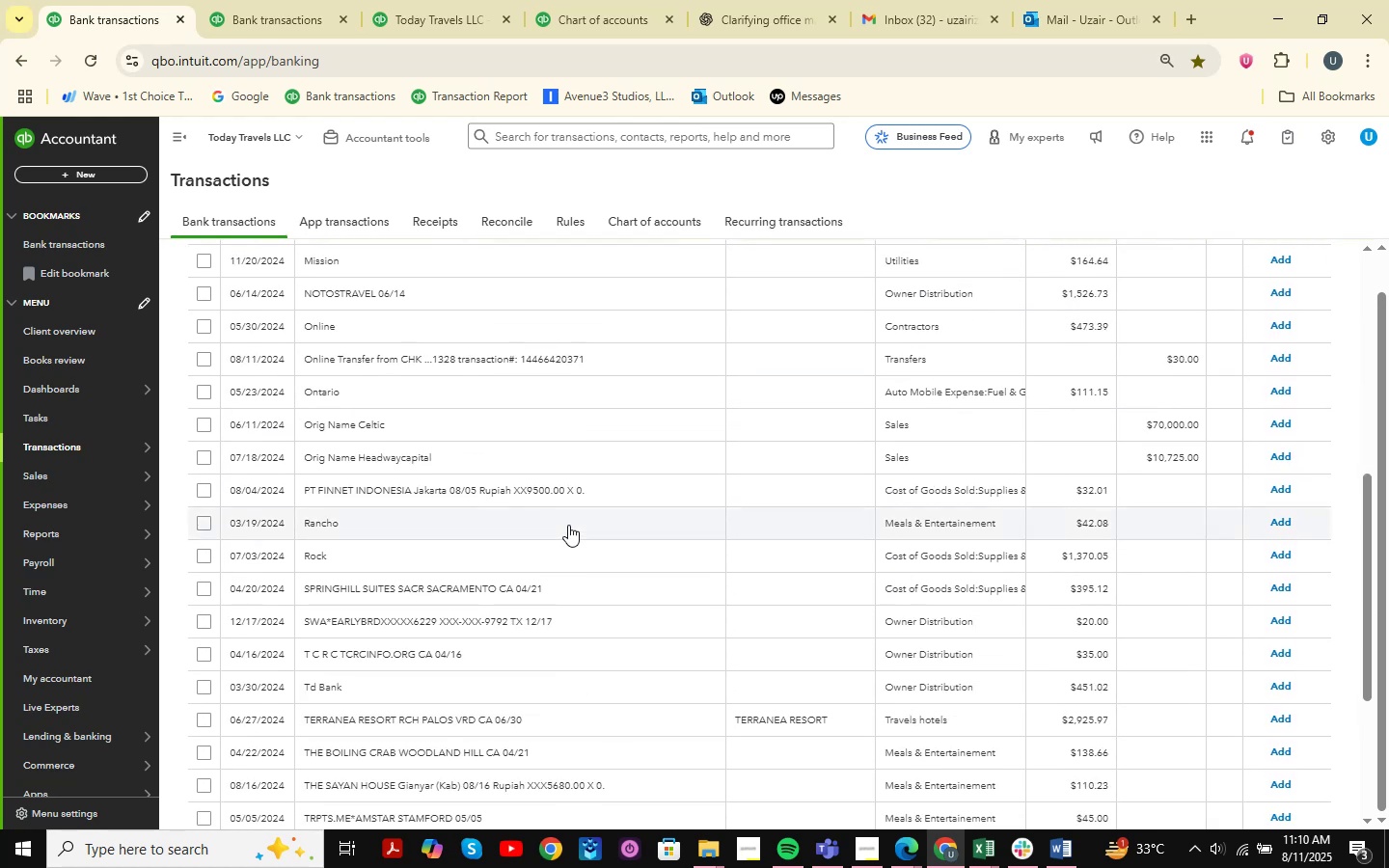 
scroll: coordinate [568, 525], scroll_direction: down, amount: 4.0
 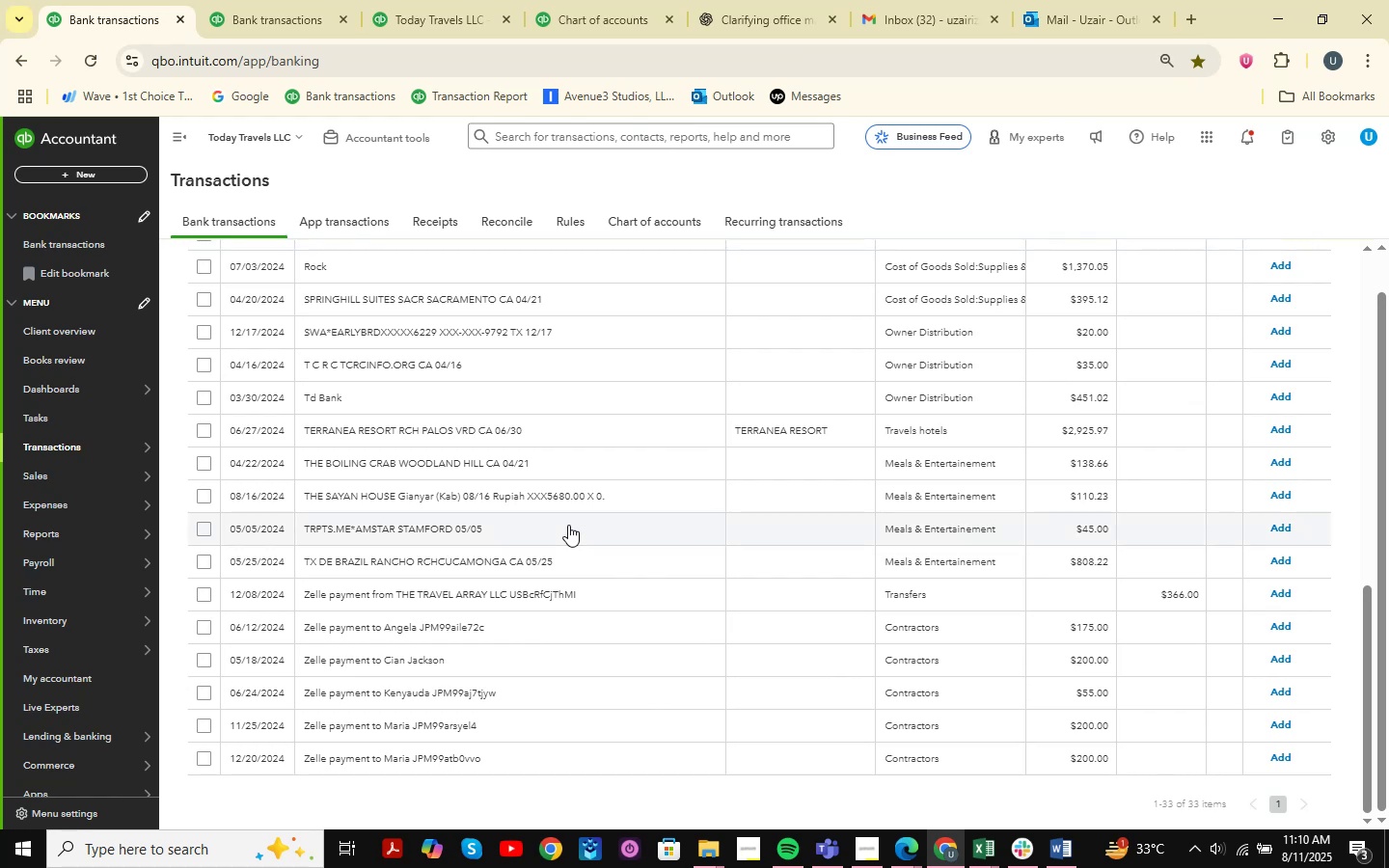 
scroll: coordinate [568, 525], scroll_direction: up, amount: 3.0
 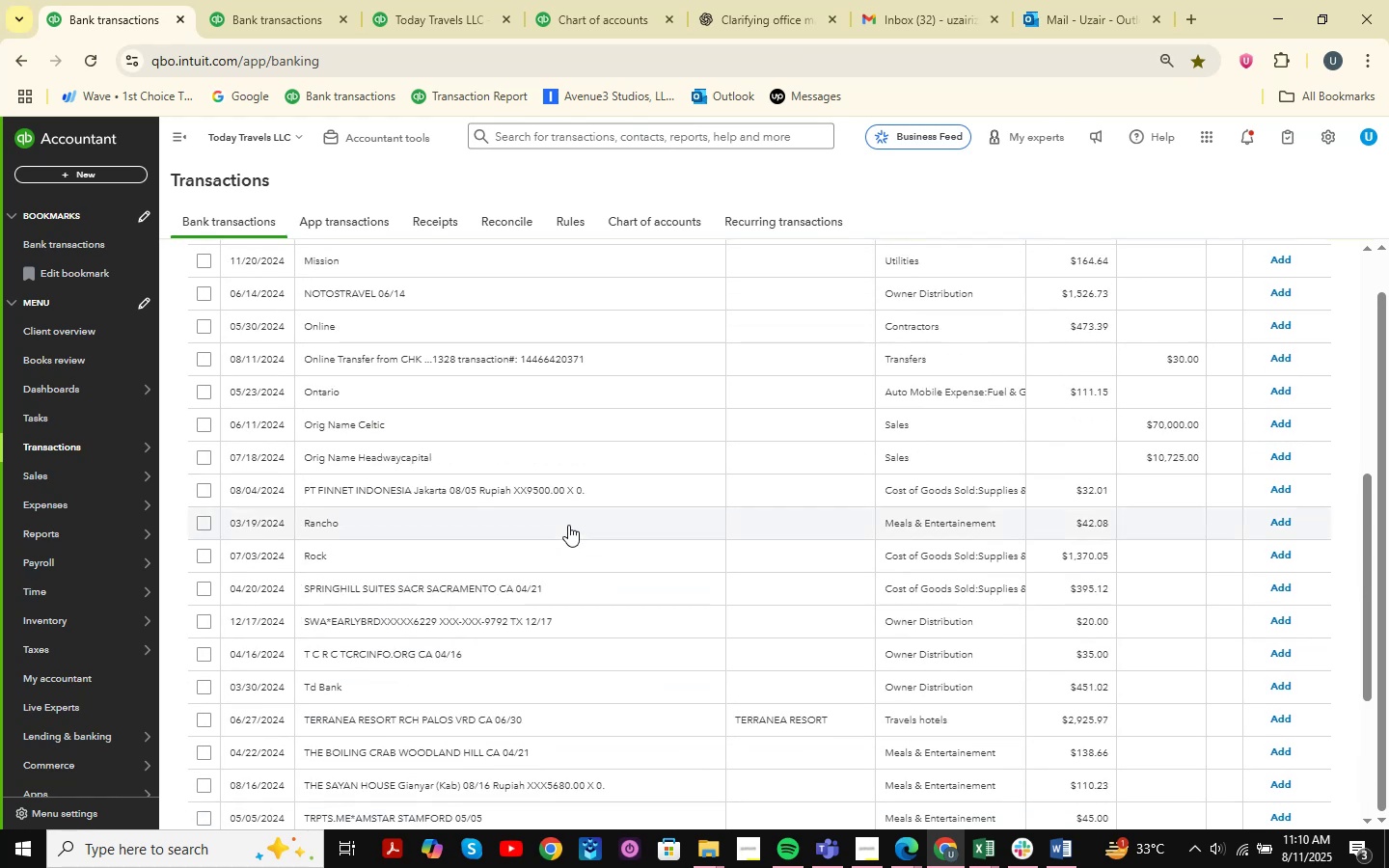 
left_click([541, 556])
 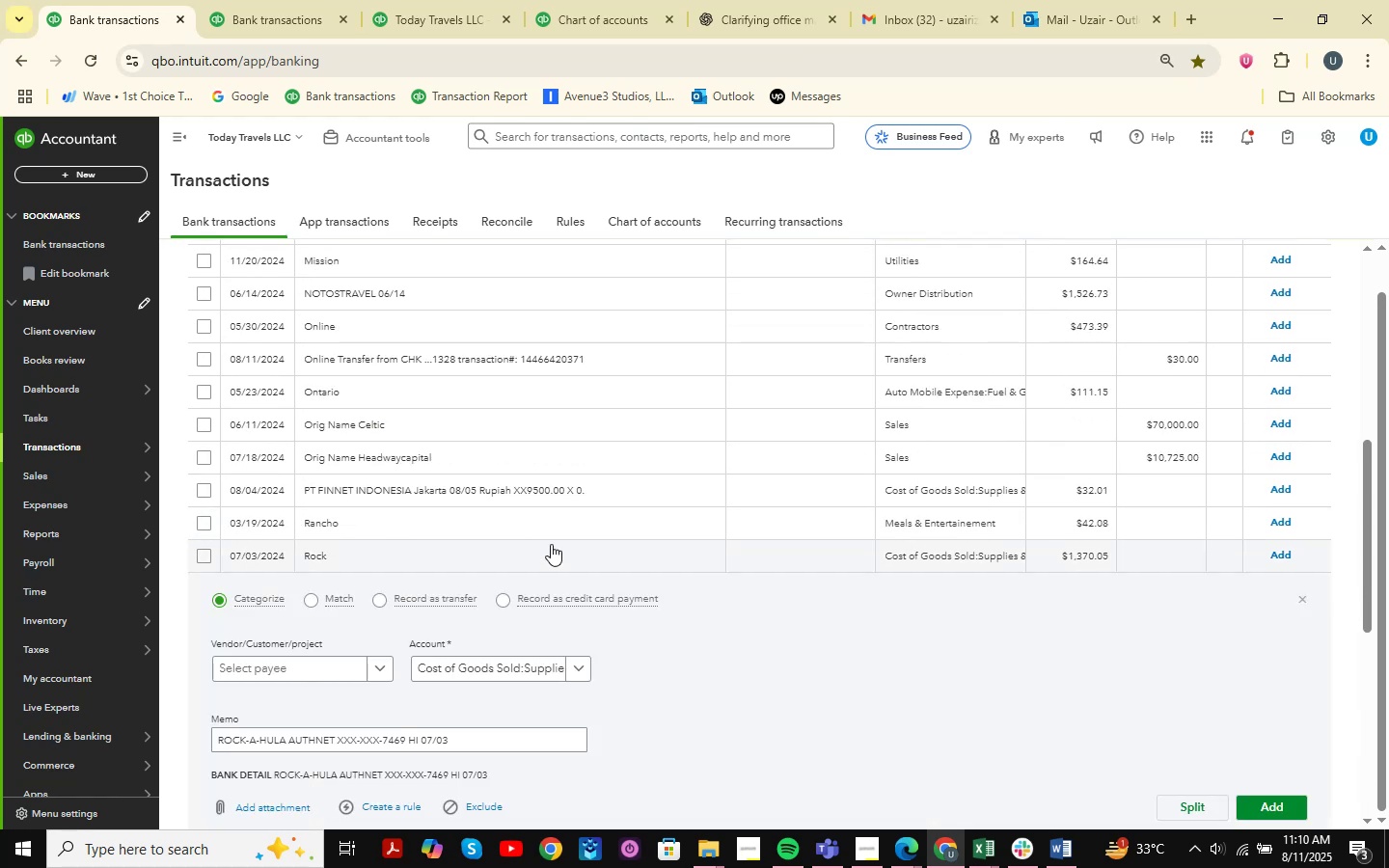 
scroll: coordinate [490, 505], scroll_direction: down, amount: 3.0
 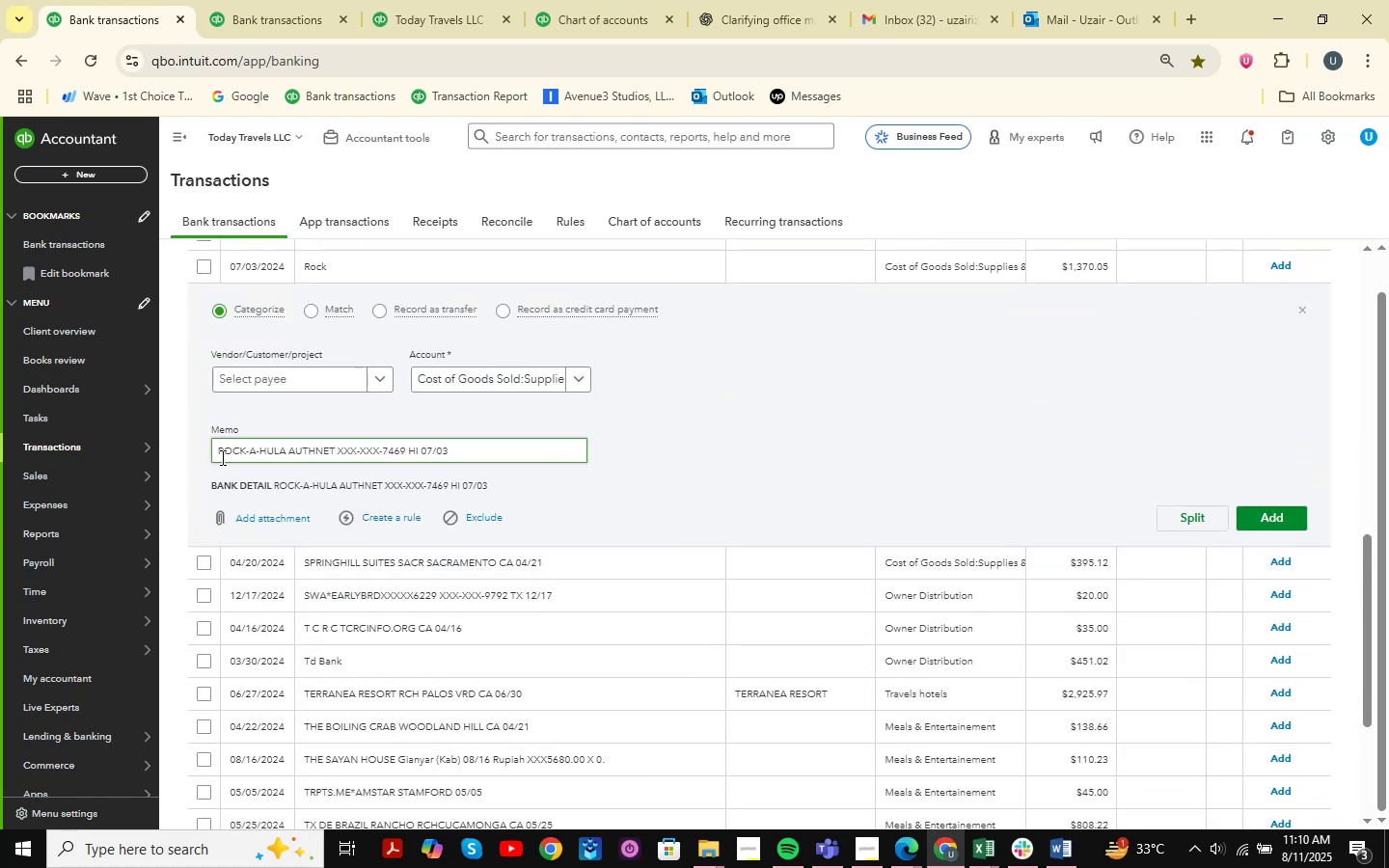 
scroll: coordinate [396, 502], scroll_direction: up, amount: 10.0
 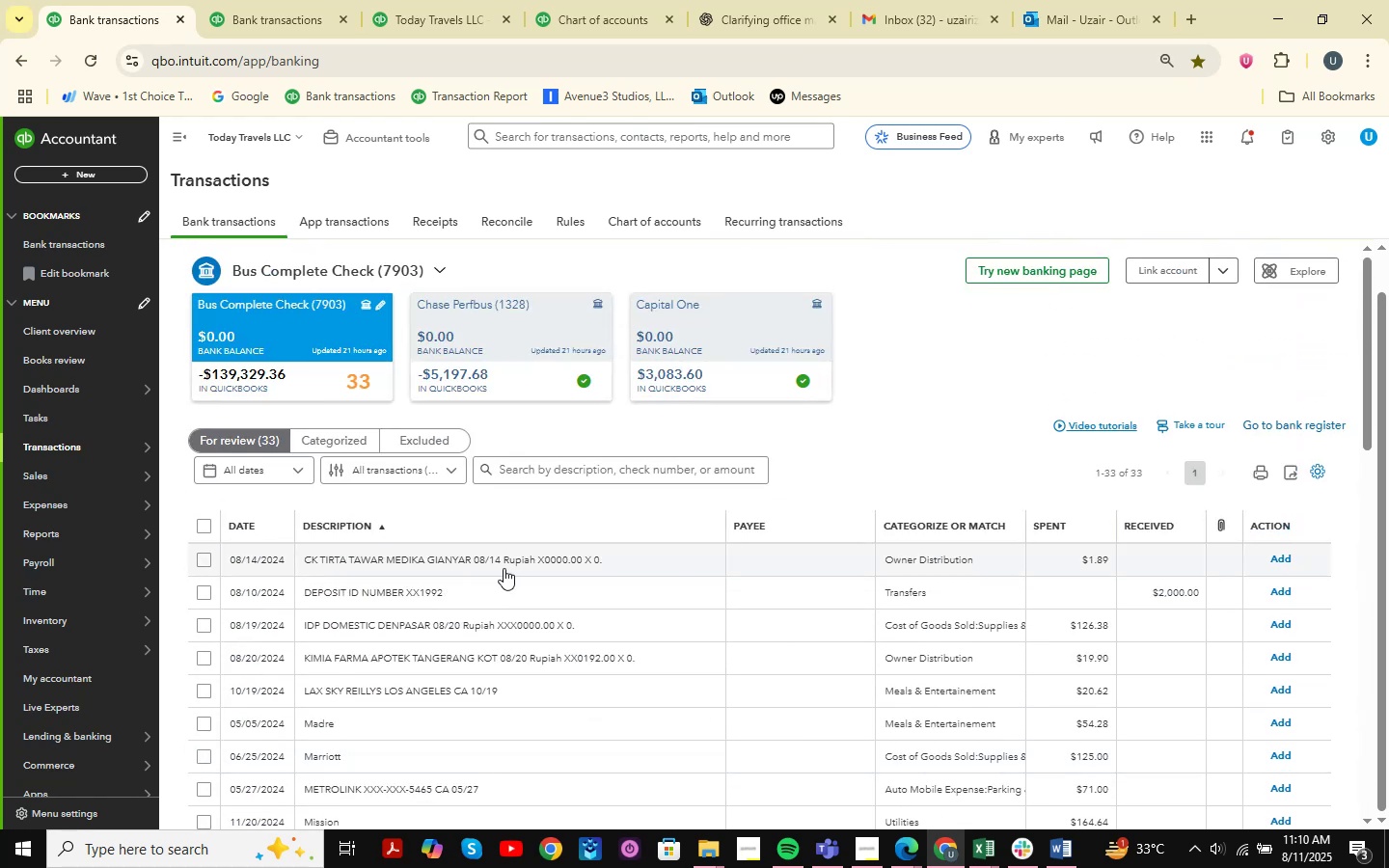 
scroll: coordinate [427, 593], scroll_direction: down, amount: 1.0
 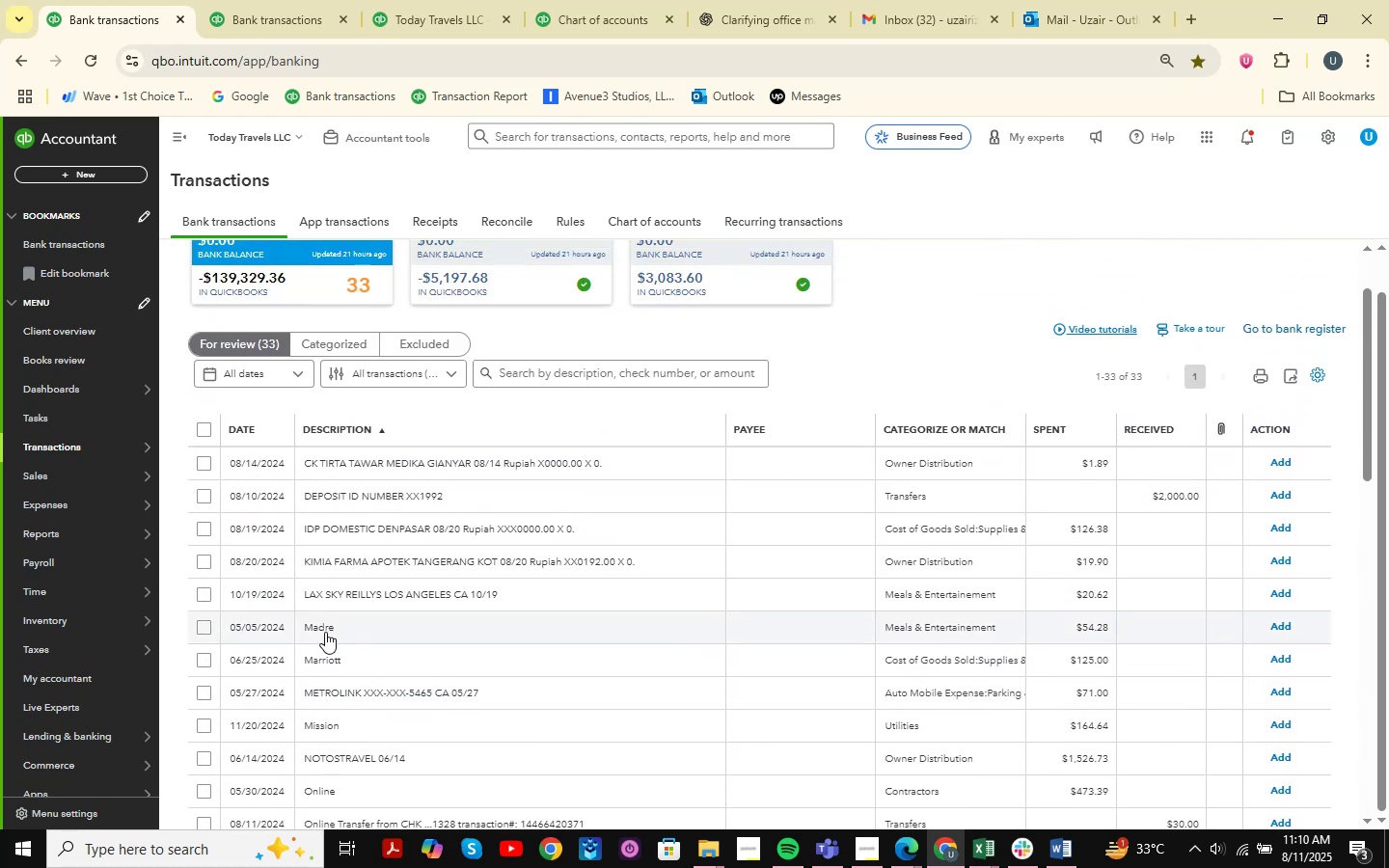 
left_click([328, 639])
 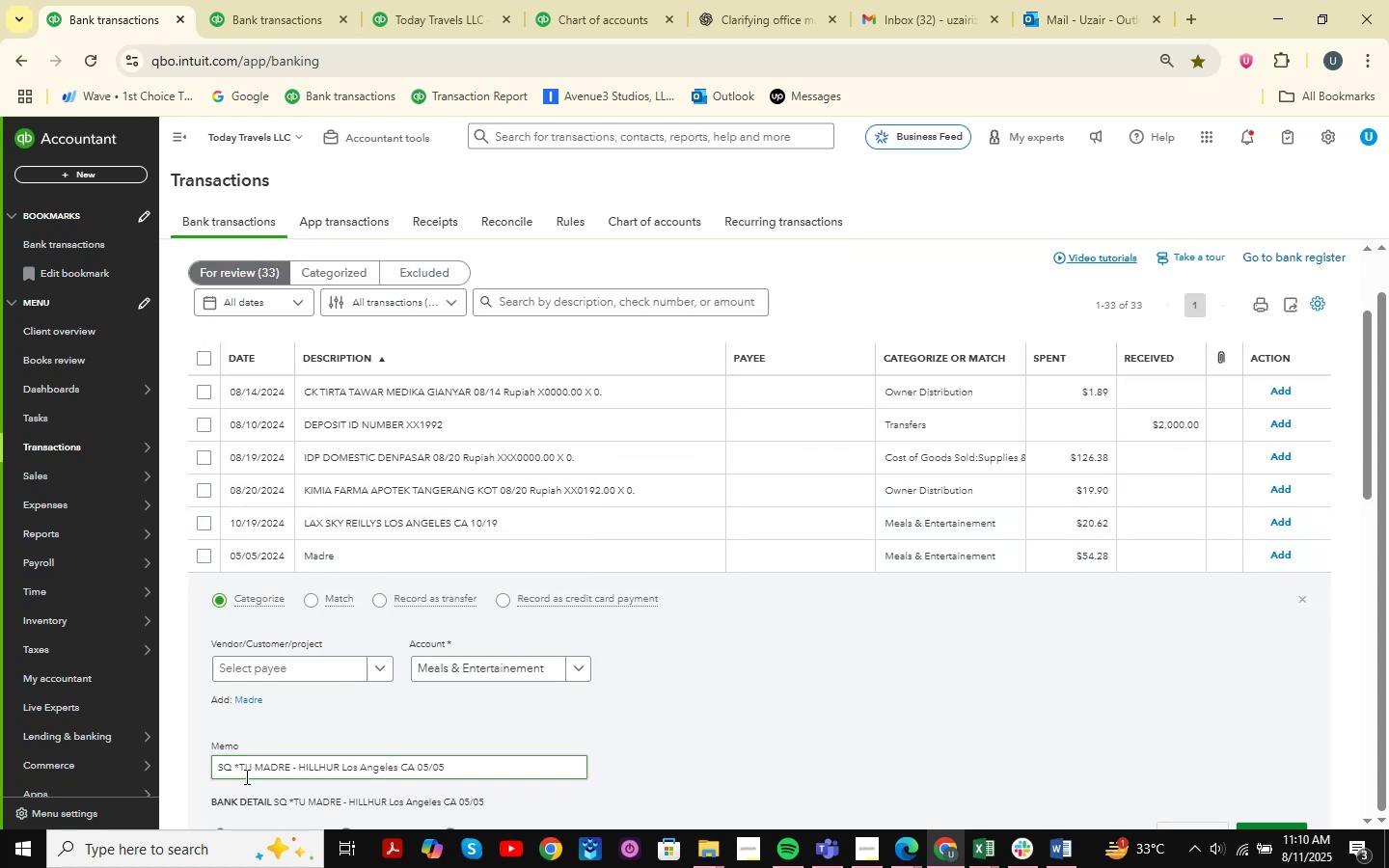 
left_click_drag(start_coordinate=[238, 776], to_coordinate=[288, 783])
 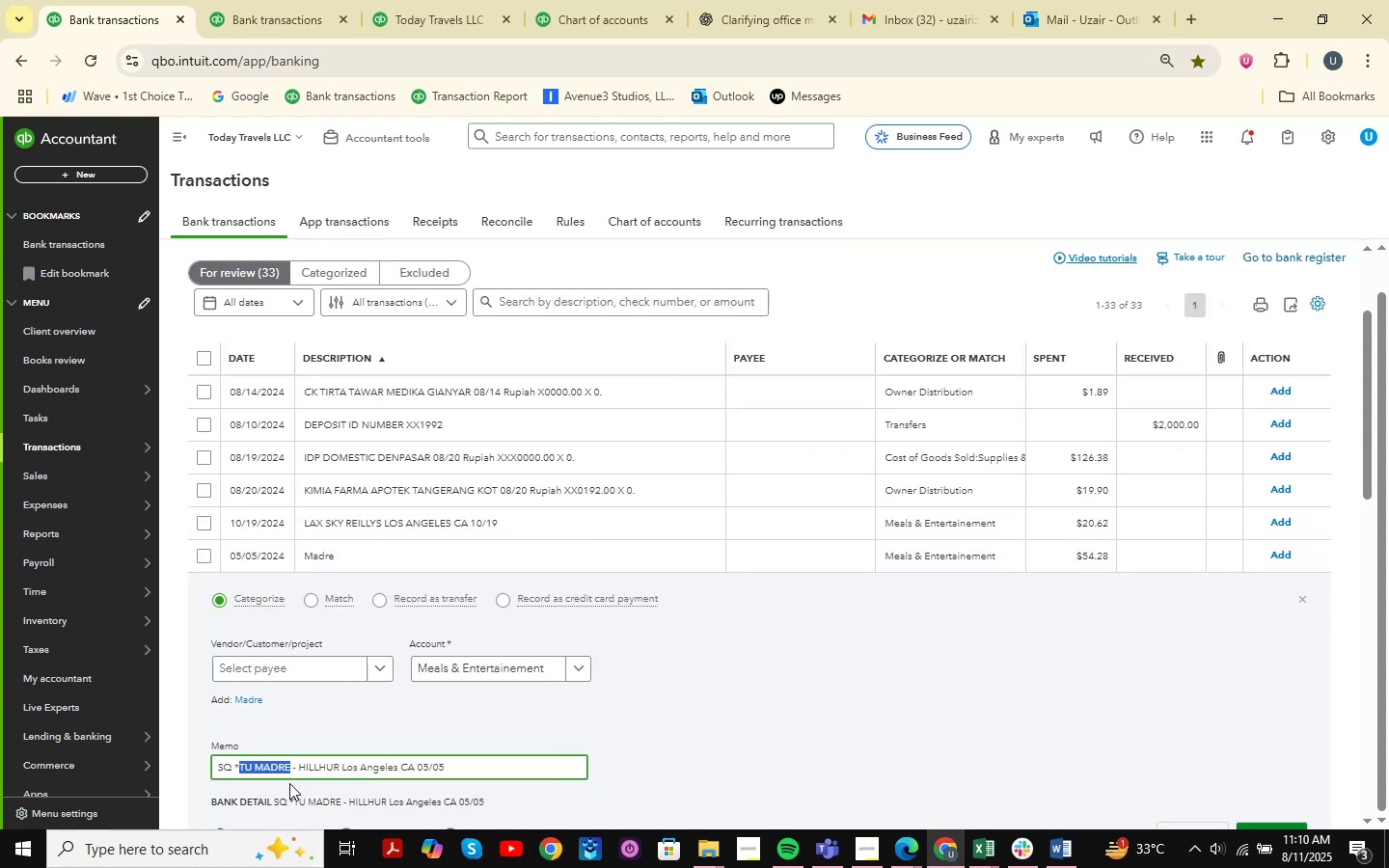 
key(Control+C)
 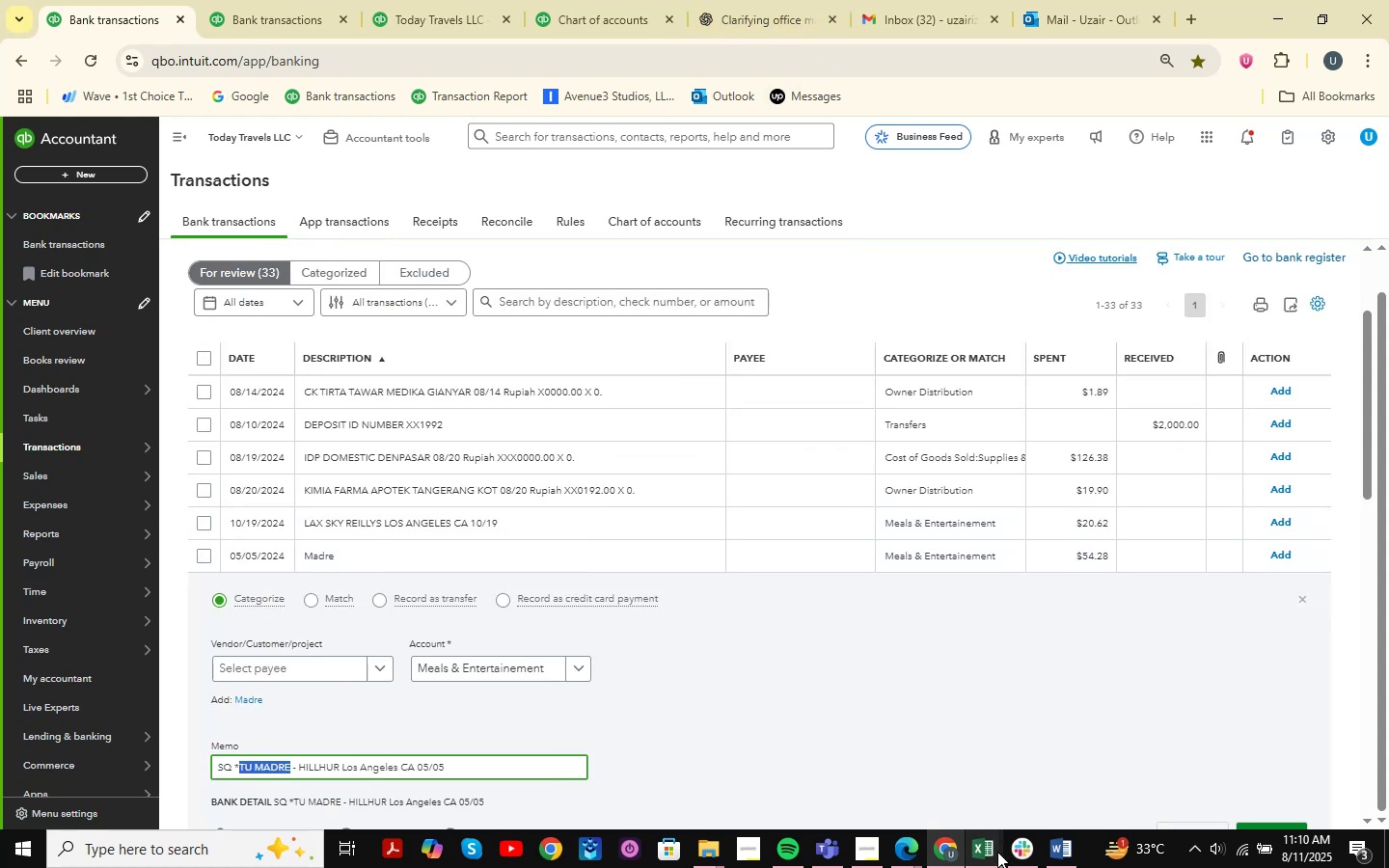 
double_click([1076, 761])
 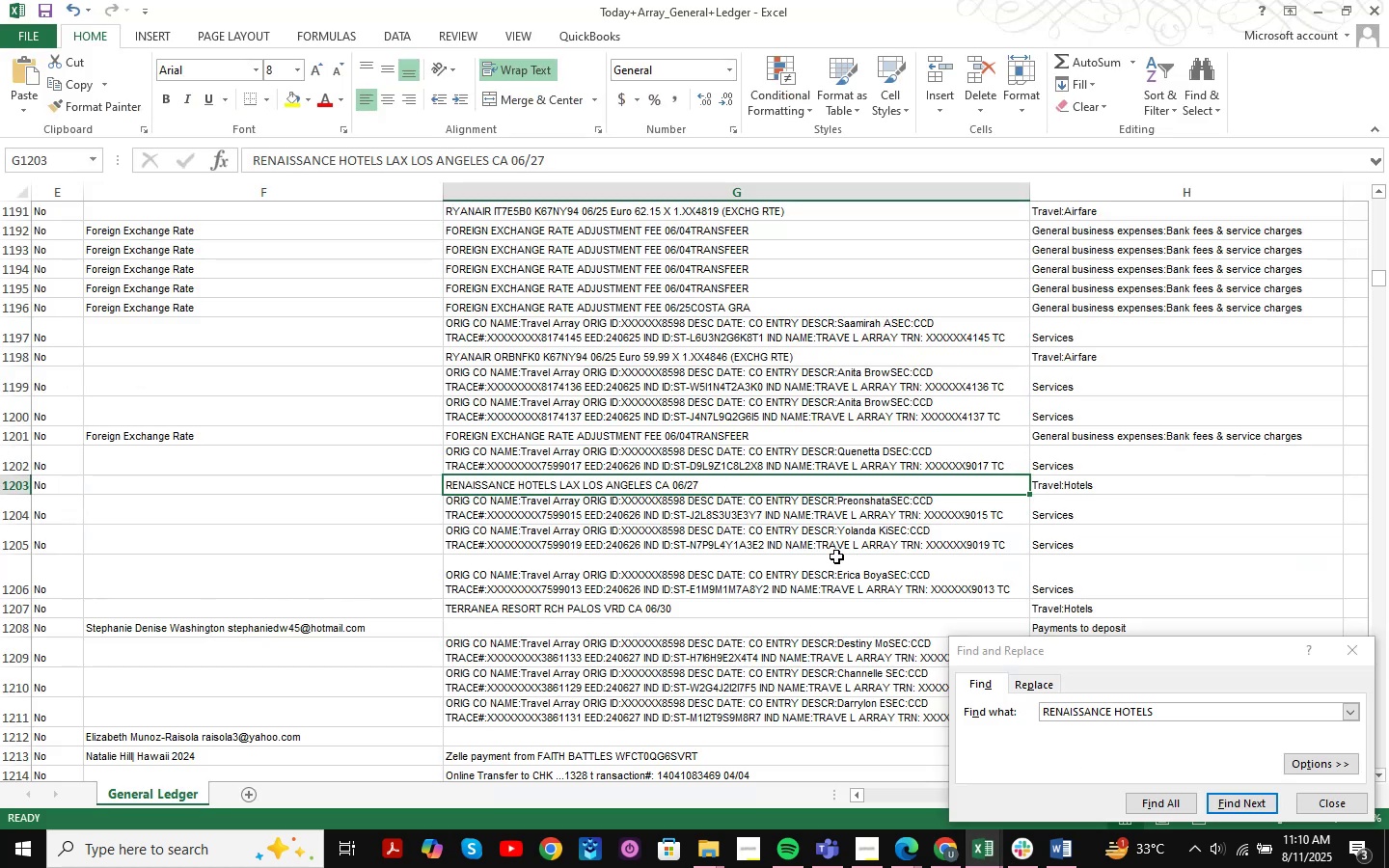 
hold_key(key=ControlLeft, duration=0.51)
 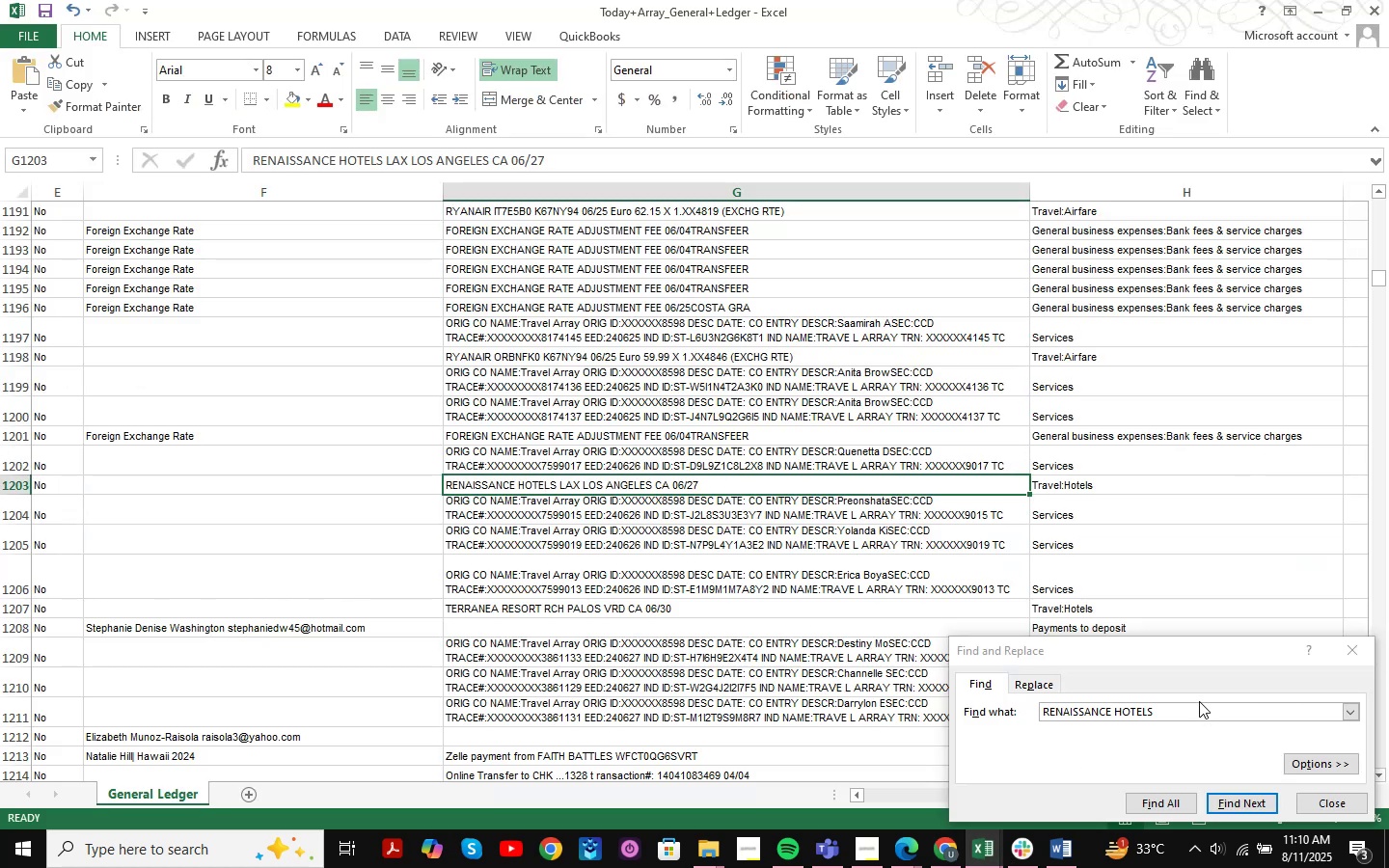 
left_click_drag(start_coordinate=[1195, 716], to_coordinate=[925, 716])
 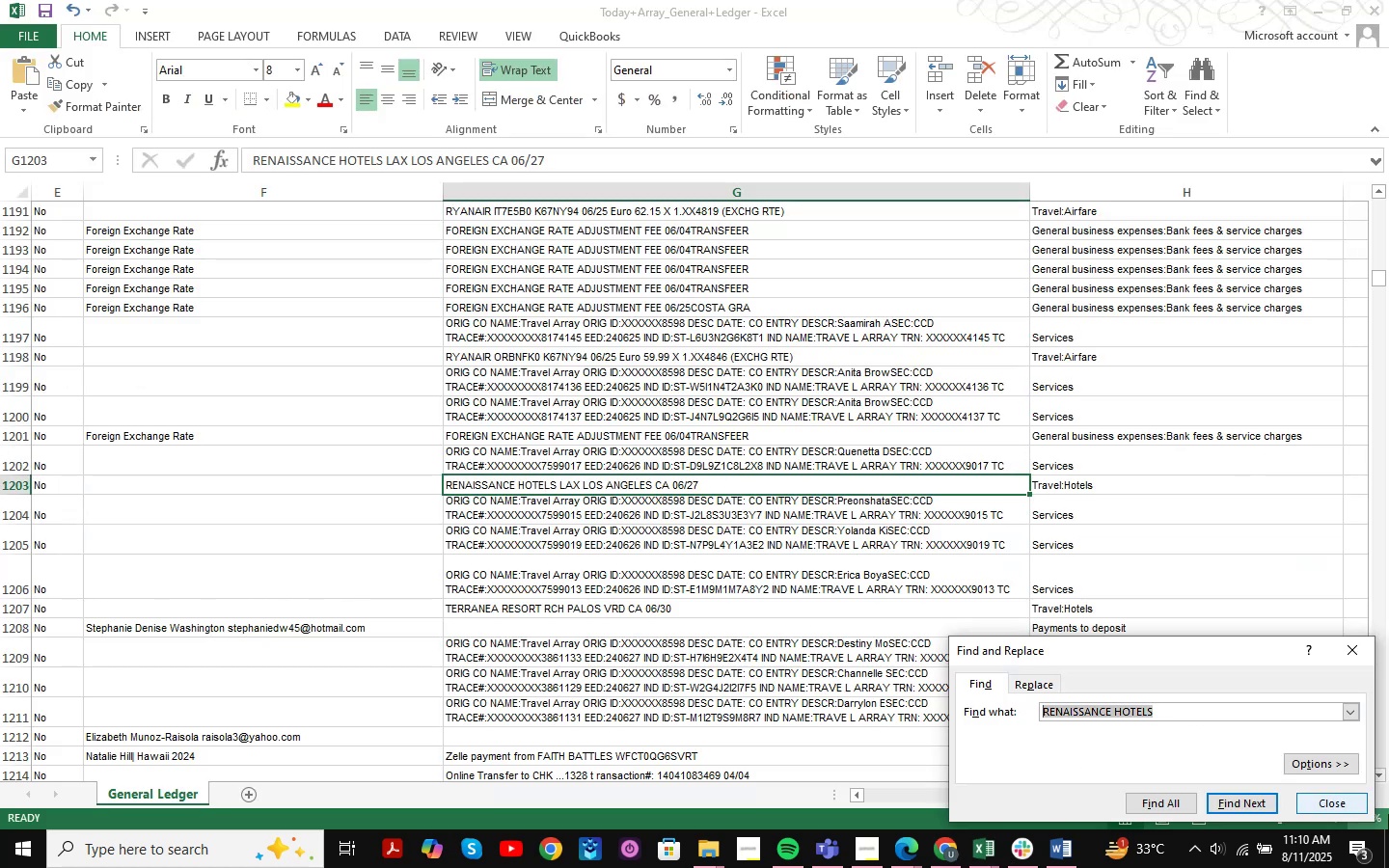 
key(Control+V)
 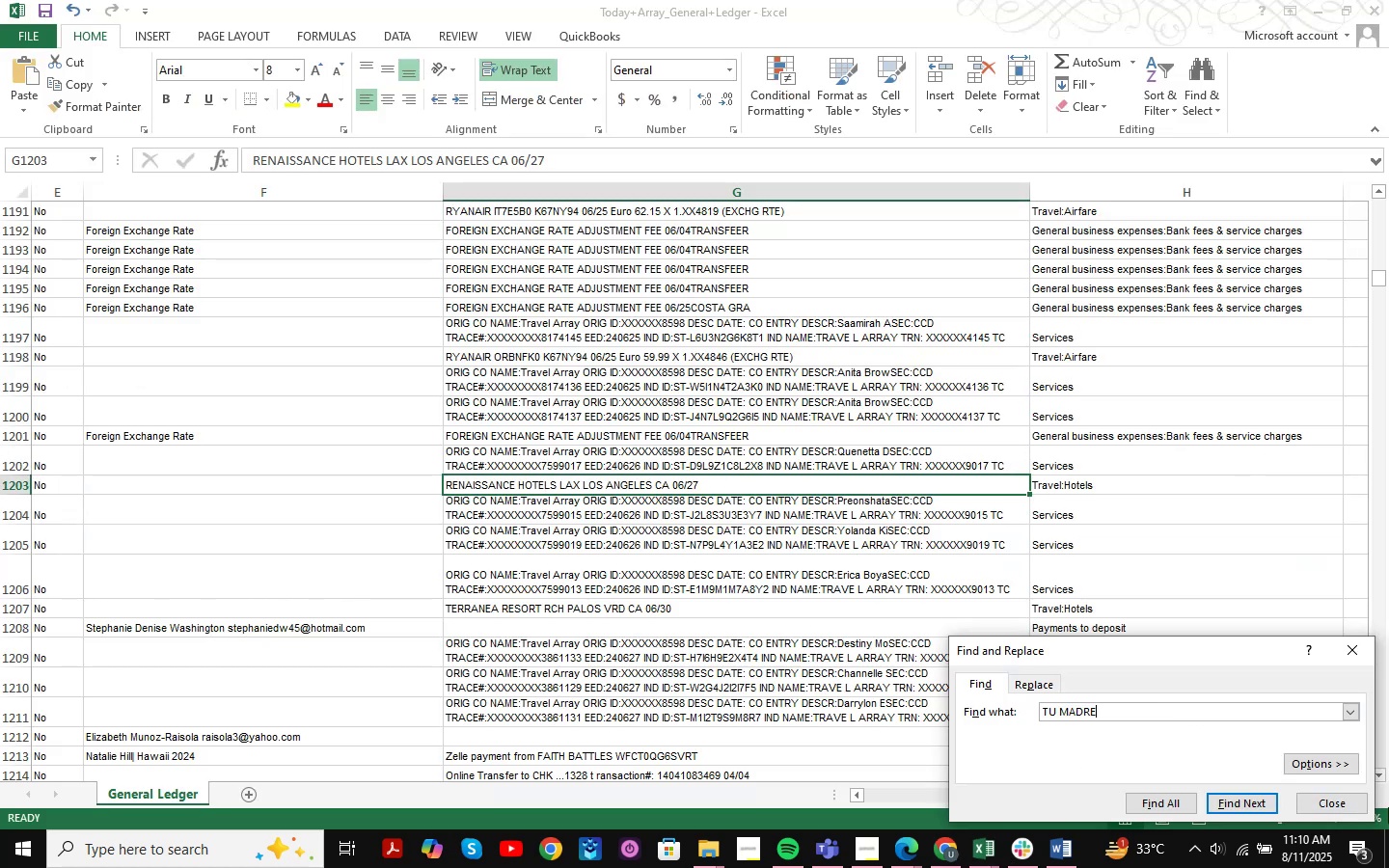 
key(NumpadEnter)
 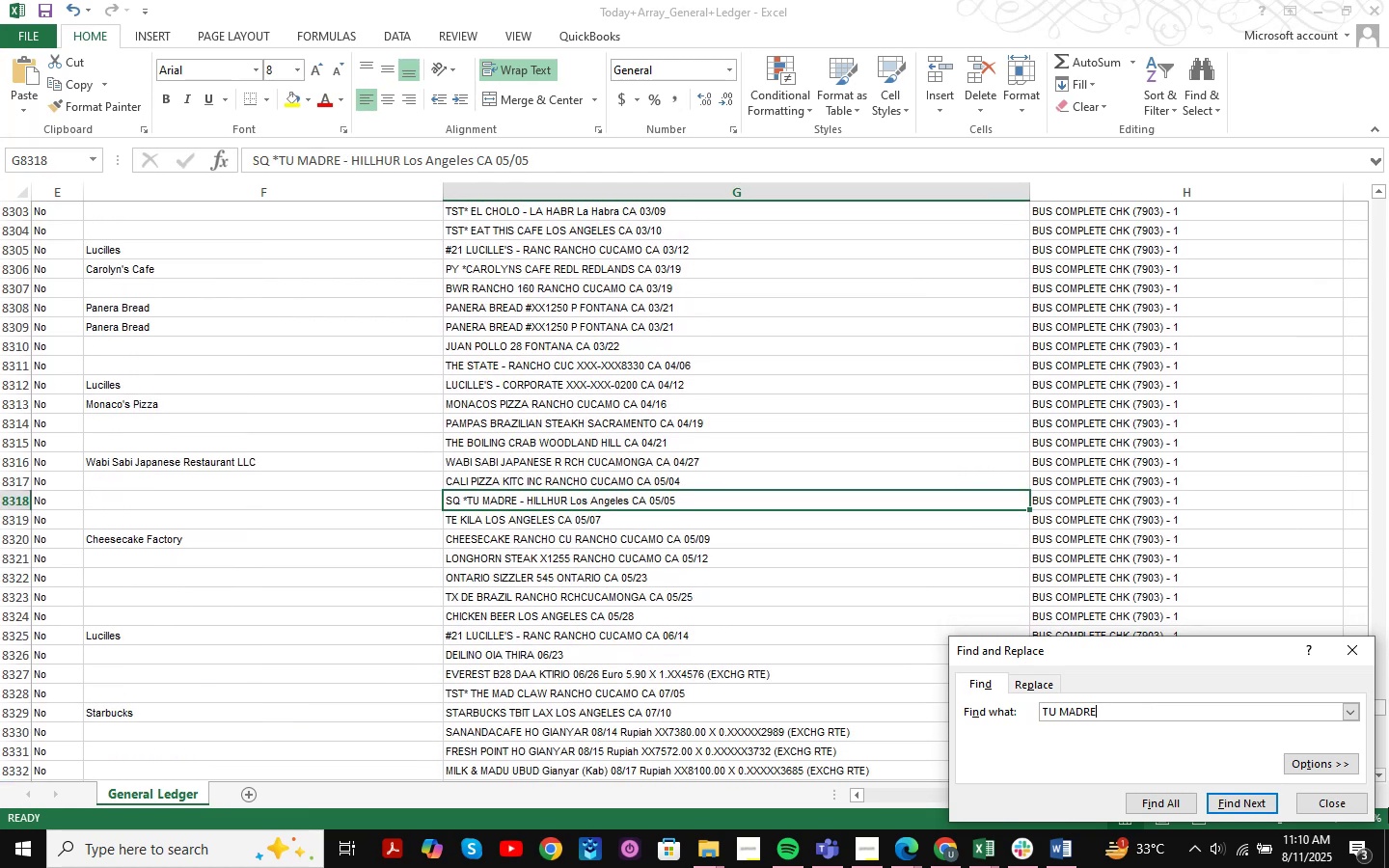 
key(NumpadEnter)
 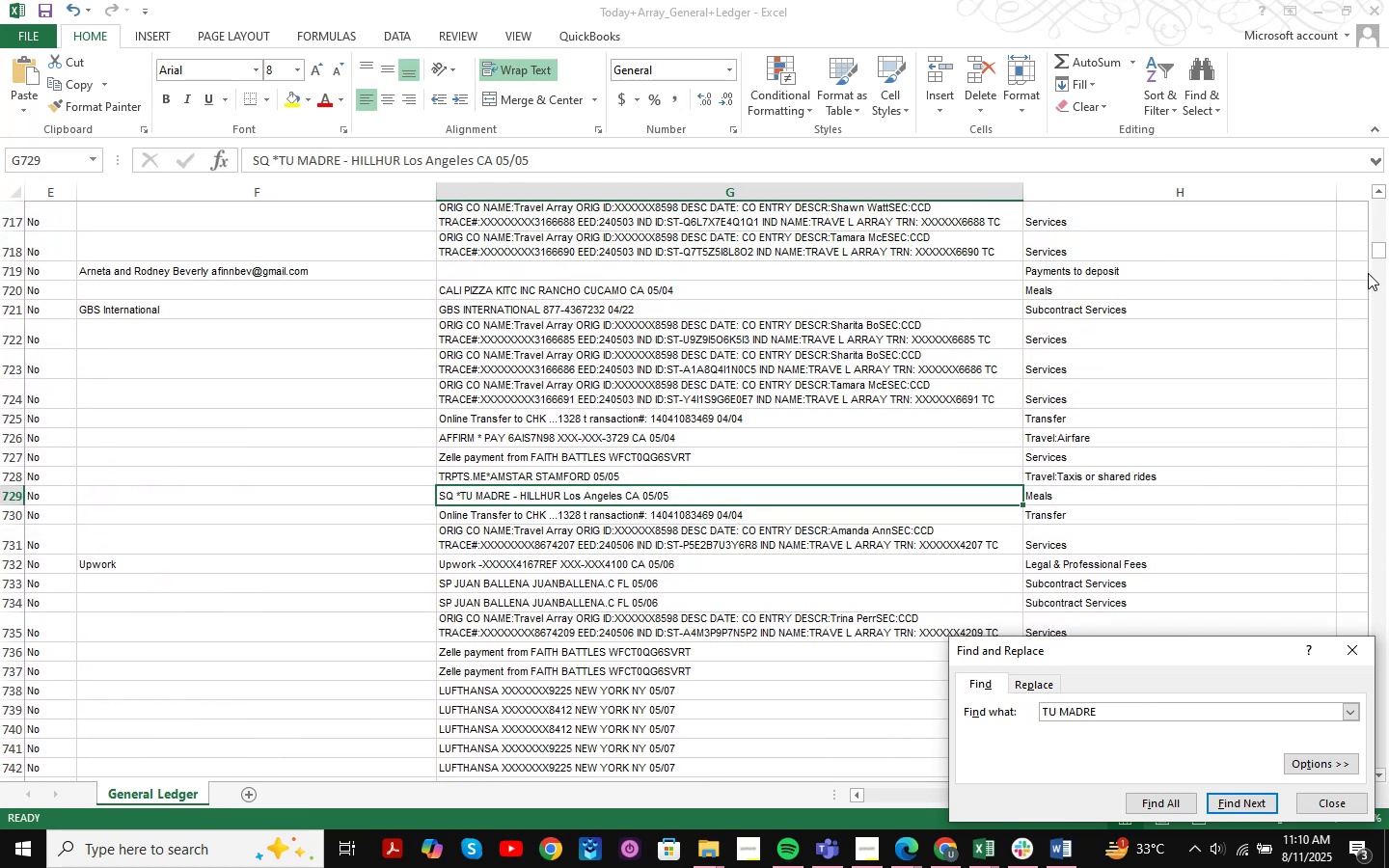 
left_click([1324, 9])
 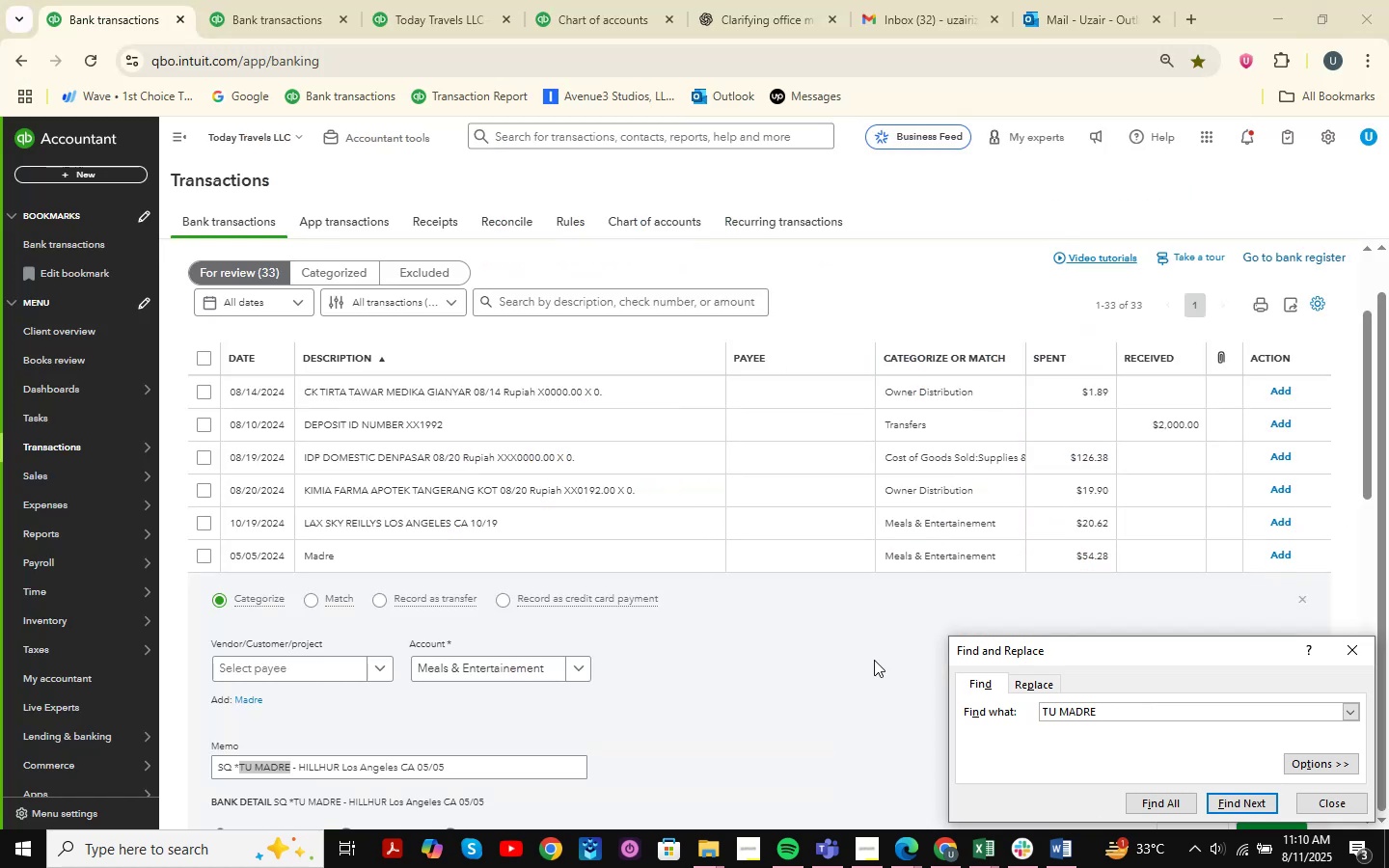 
left_click([1361, 648])
 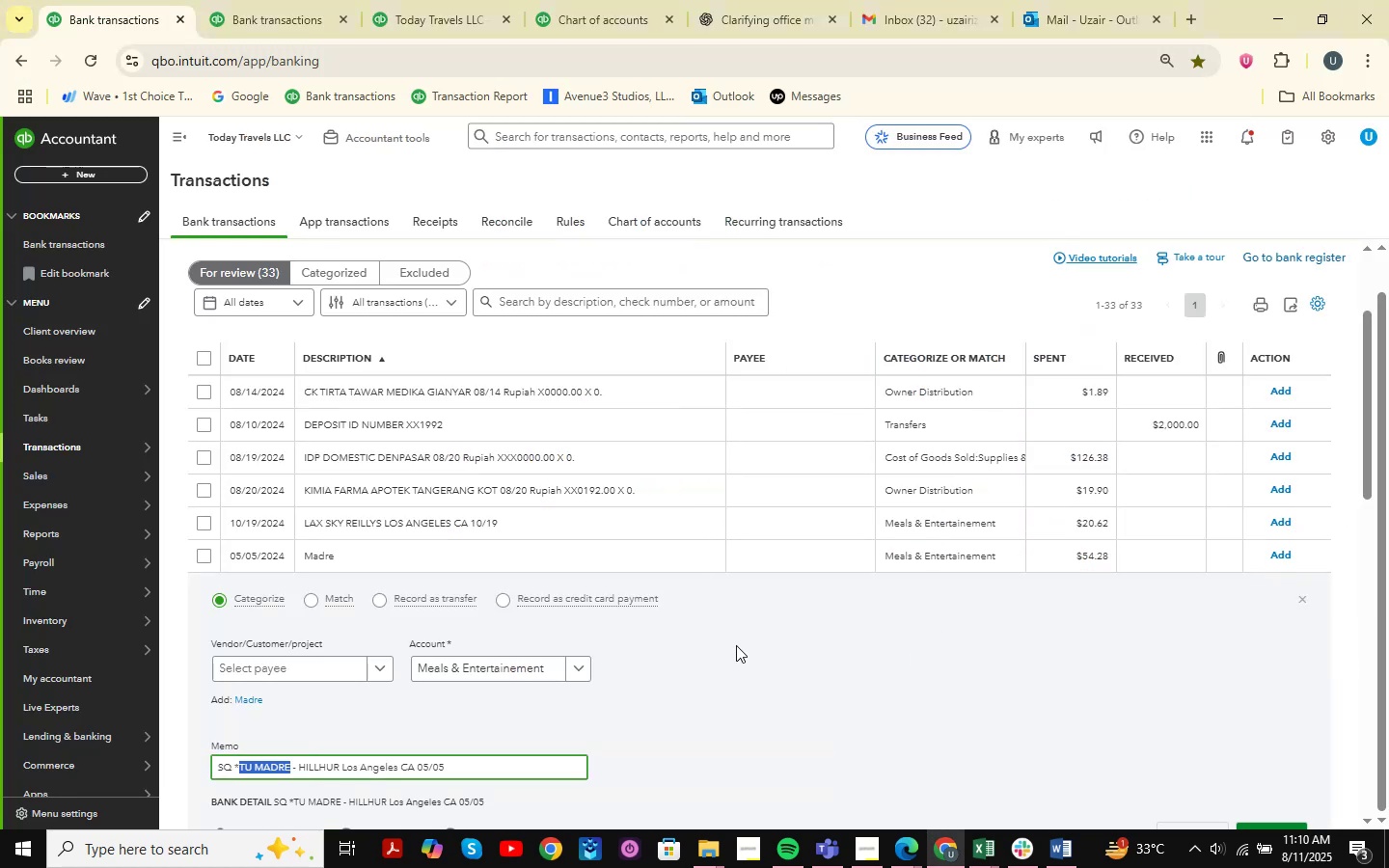 
scroll: coordinate [929, 660], scroll_direction: down, amount: 2.0
 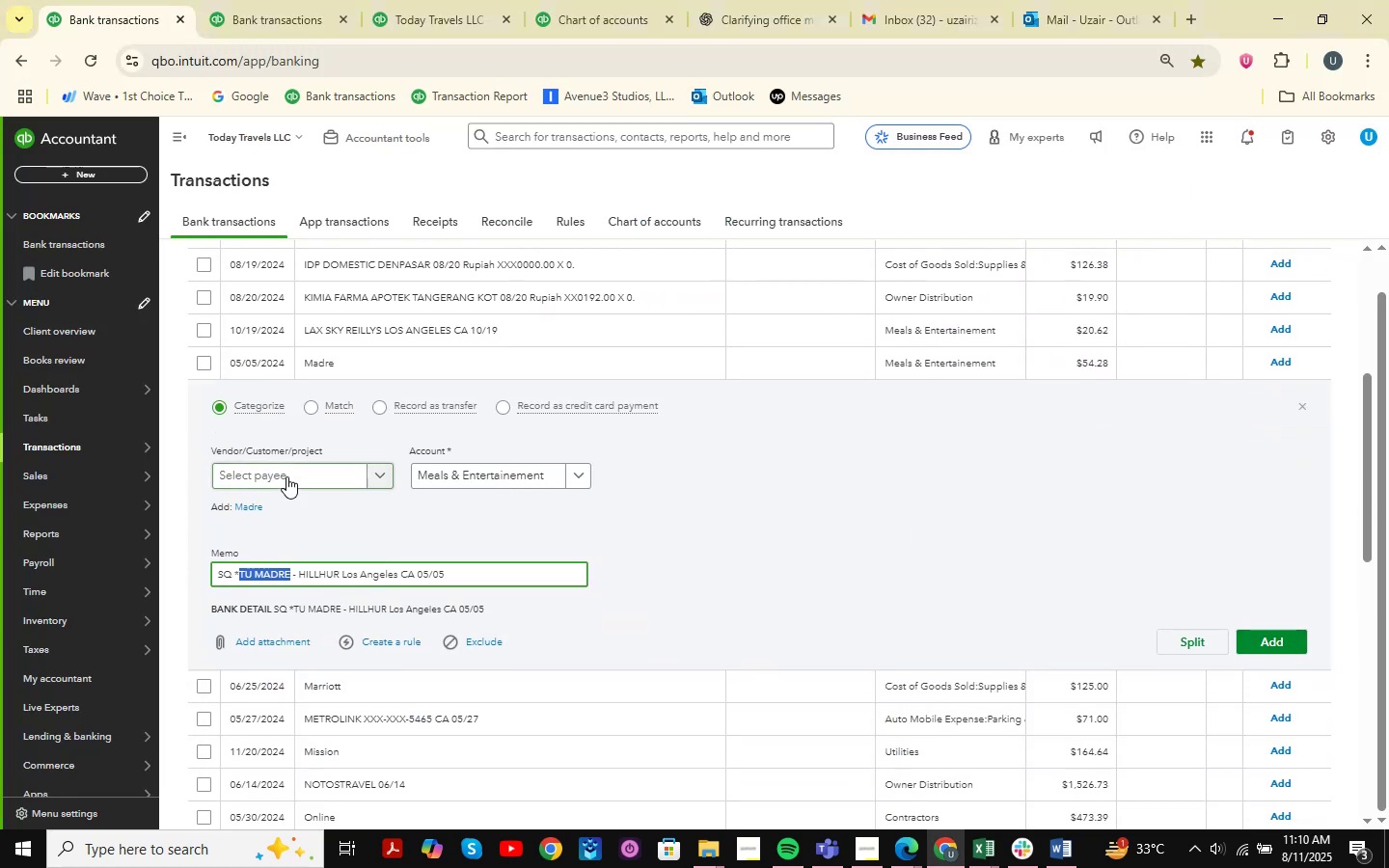 
left_click([286, 476])
 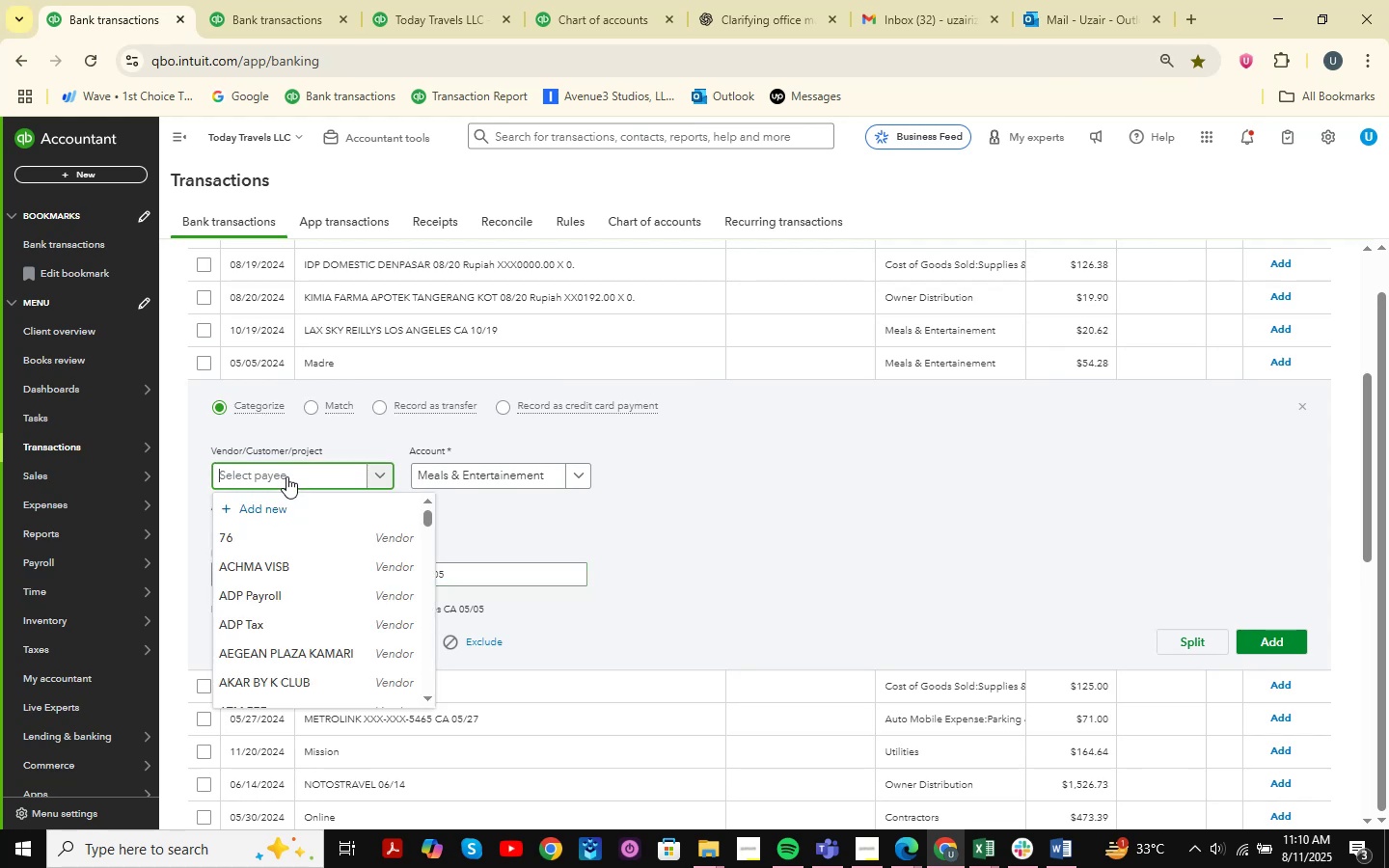 
key(Control+ControlLeft)
 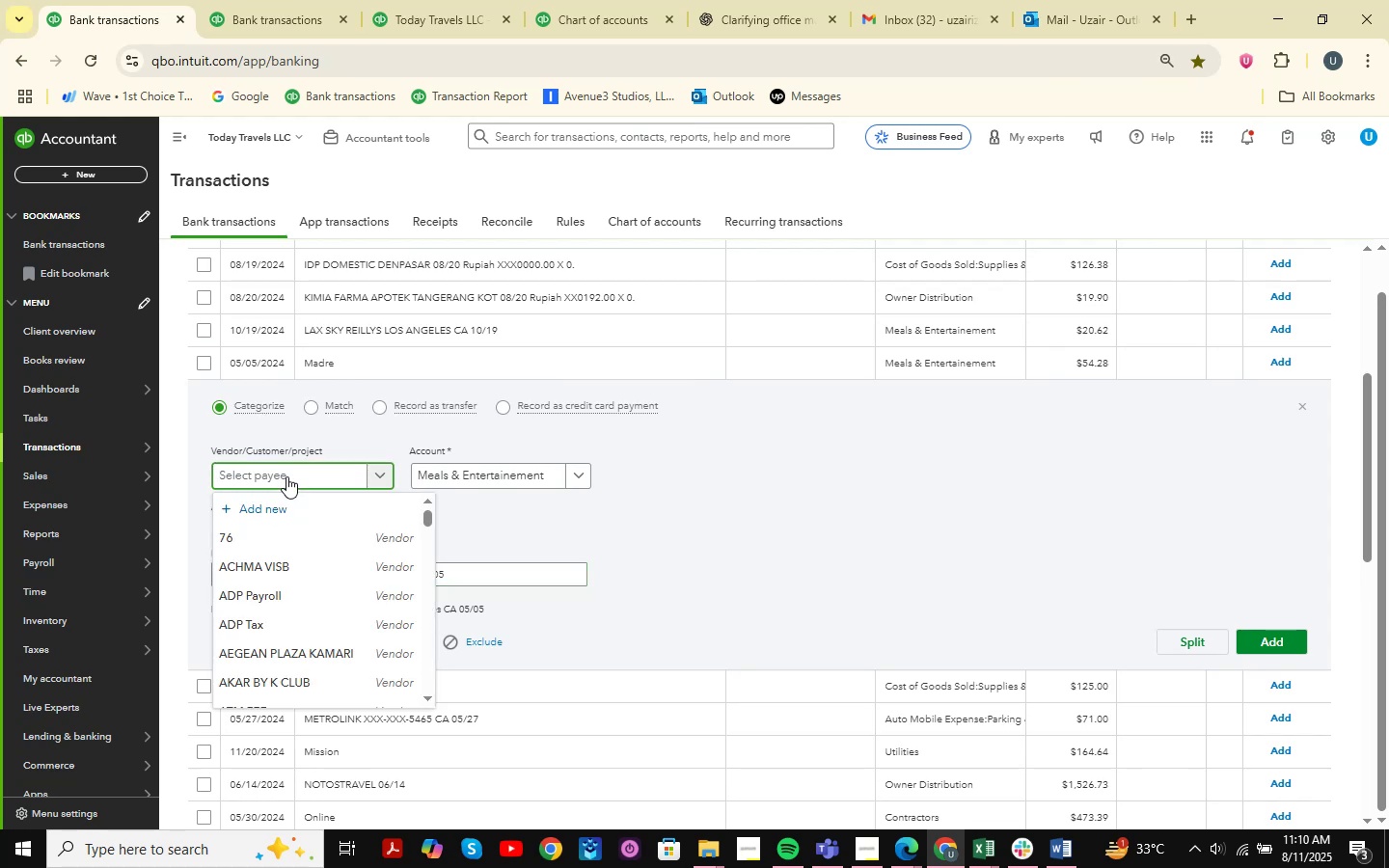 
key(Control+V)
 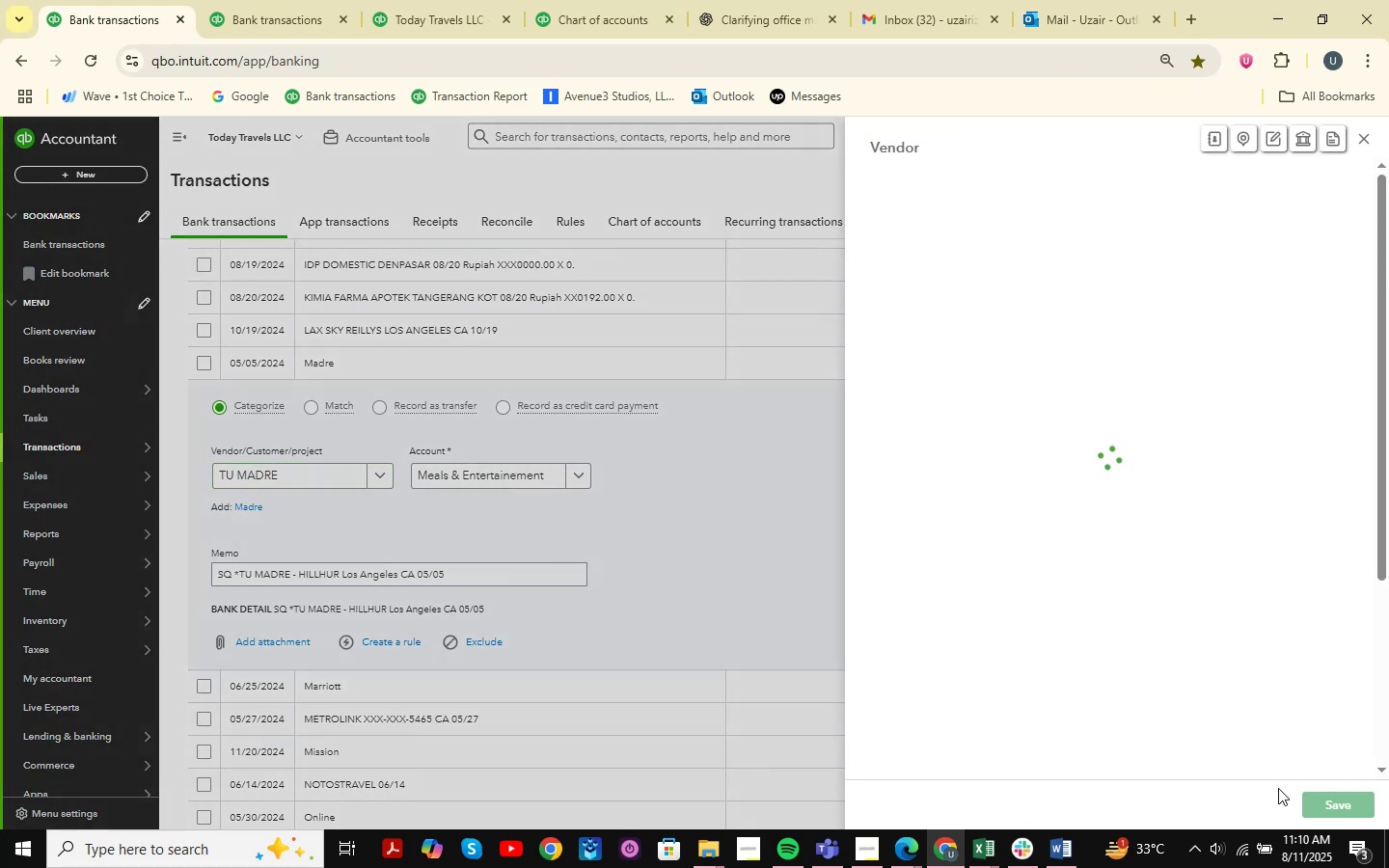 
left_click([1340, 808])
 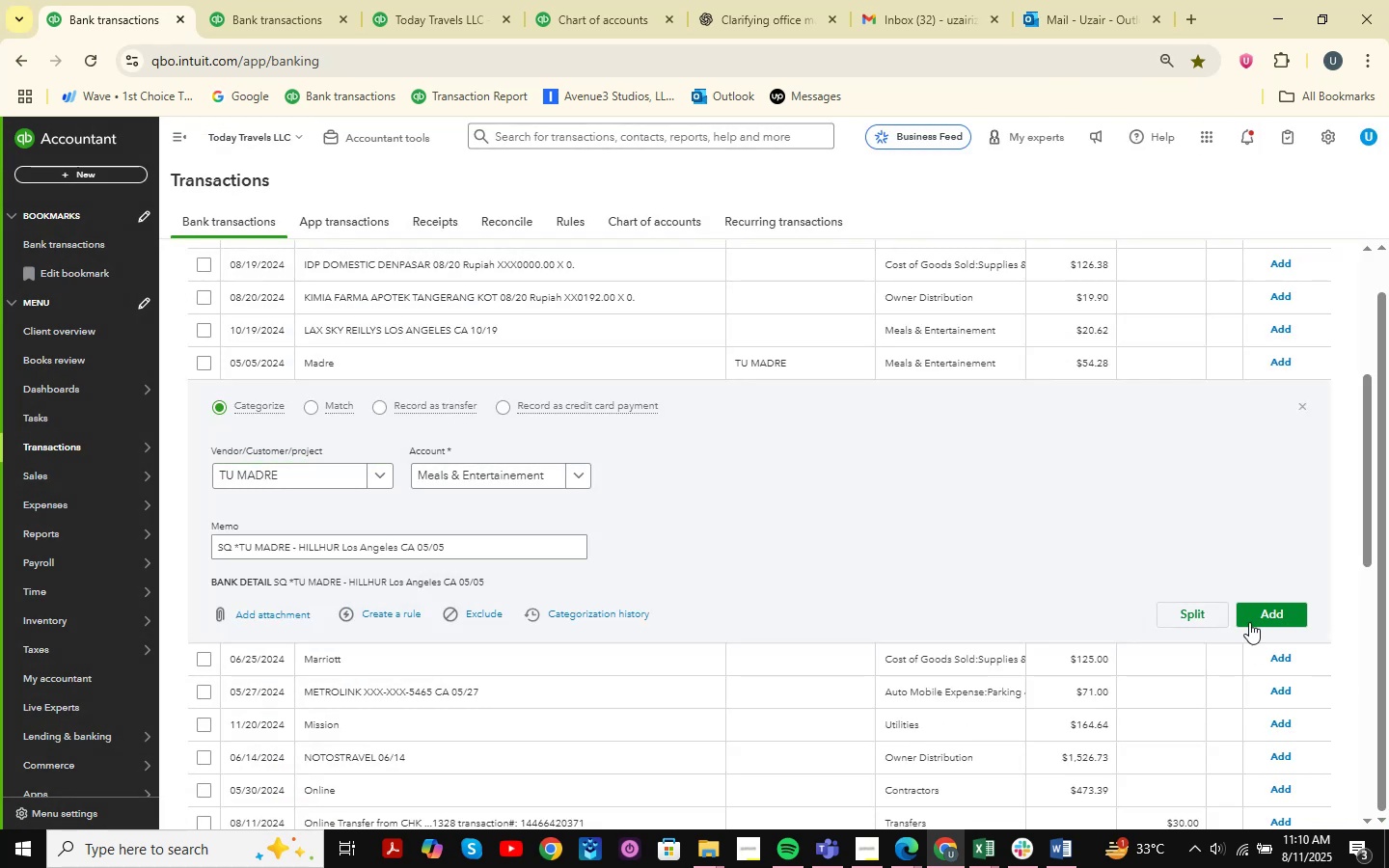 
left_click([1288, 619])
 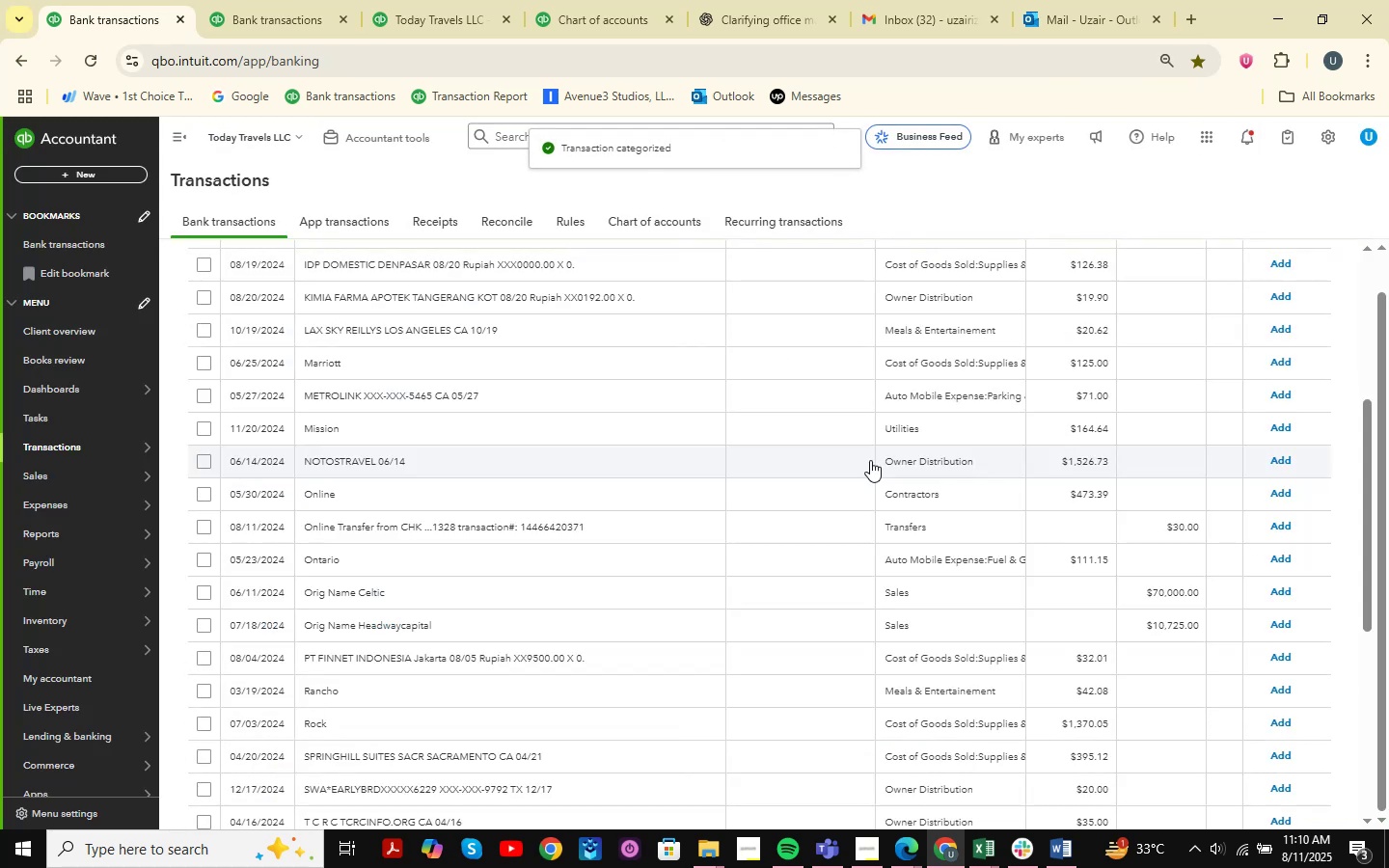 
scroll: coordinate [664, 492], scroll_direction: up, amount: 5.0
 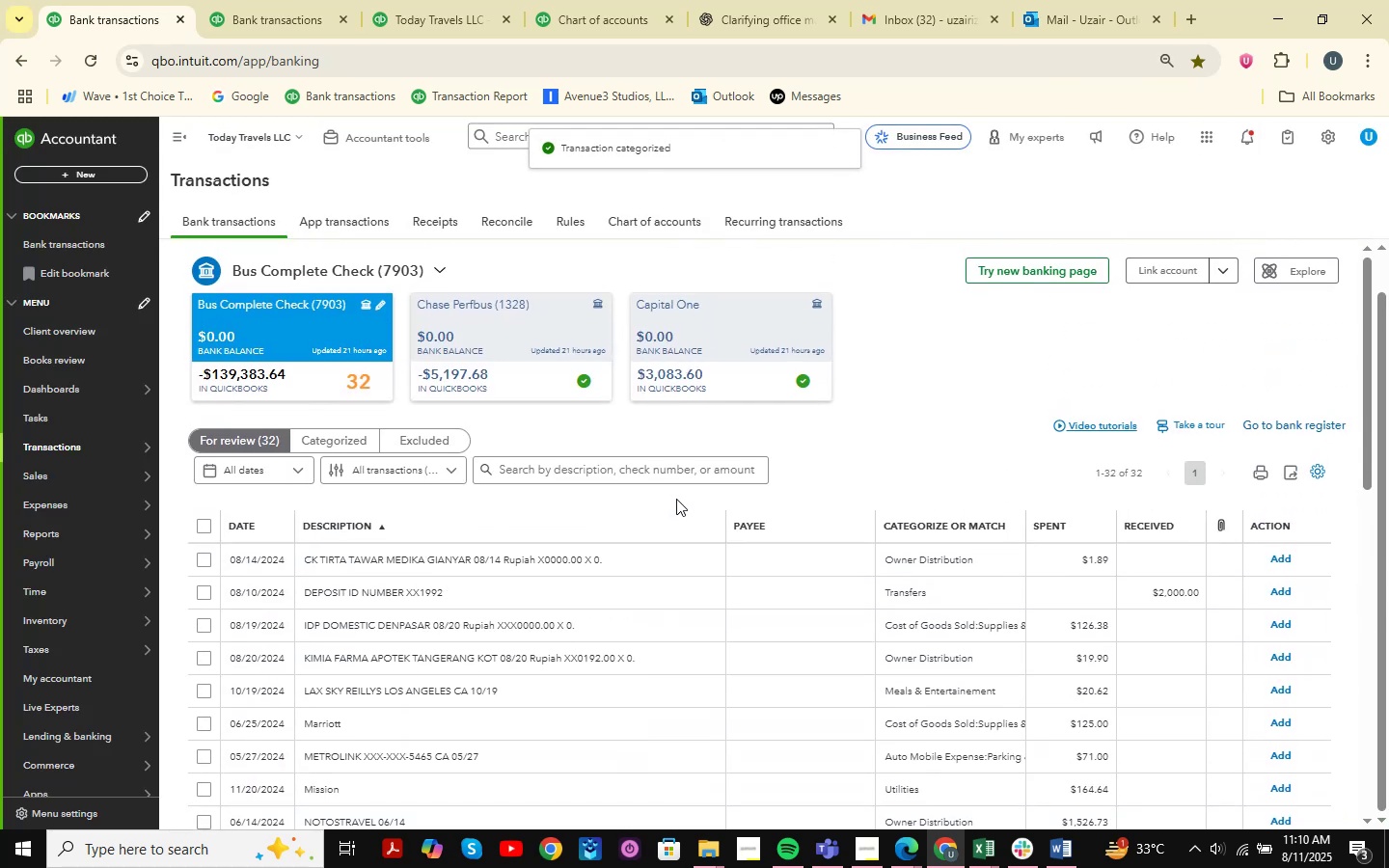 
scroll: coordinate [586, 539], scroll_direction: down, amount: 9.0
 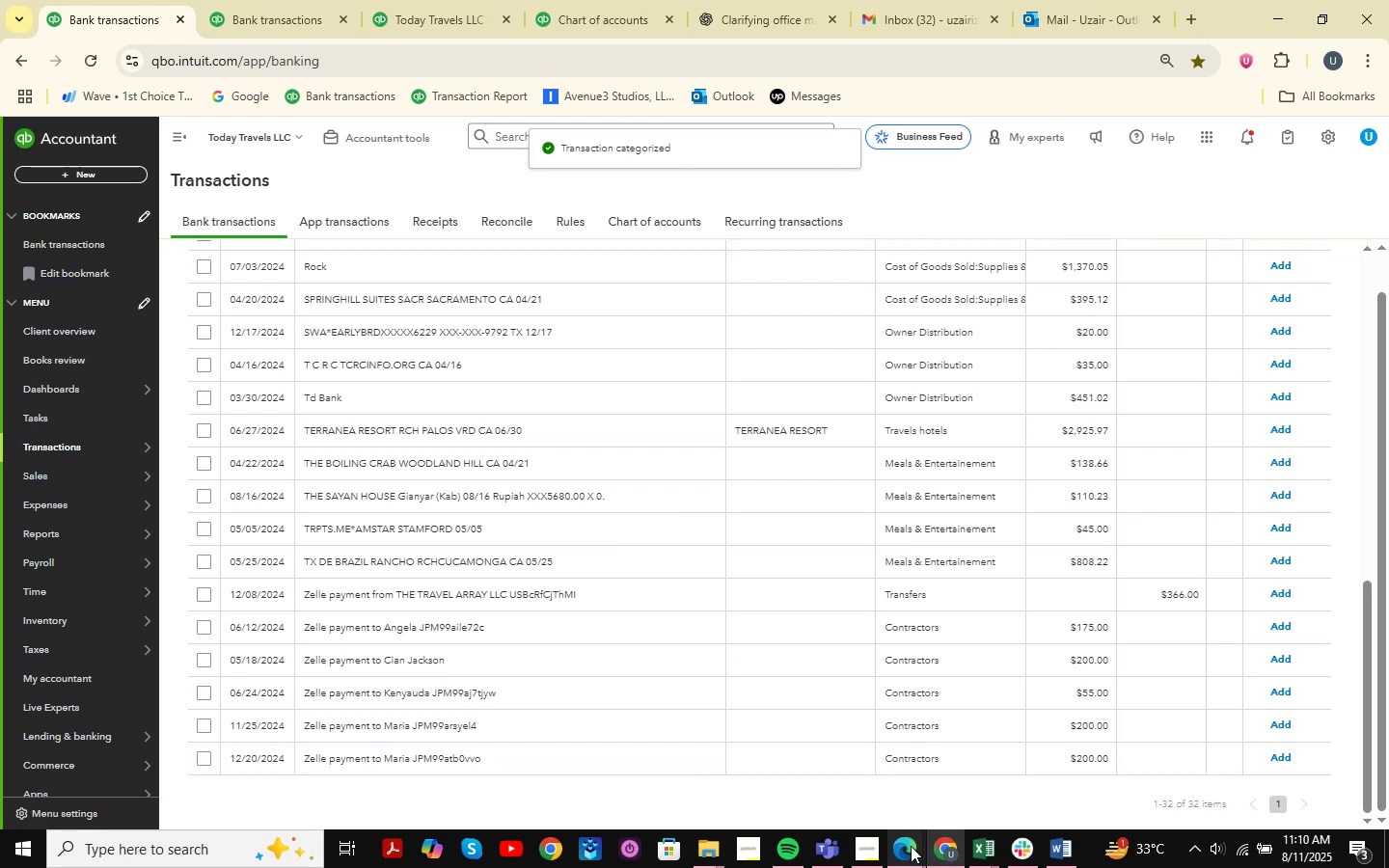 
double_click([830, 750])
 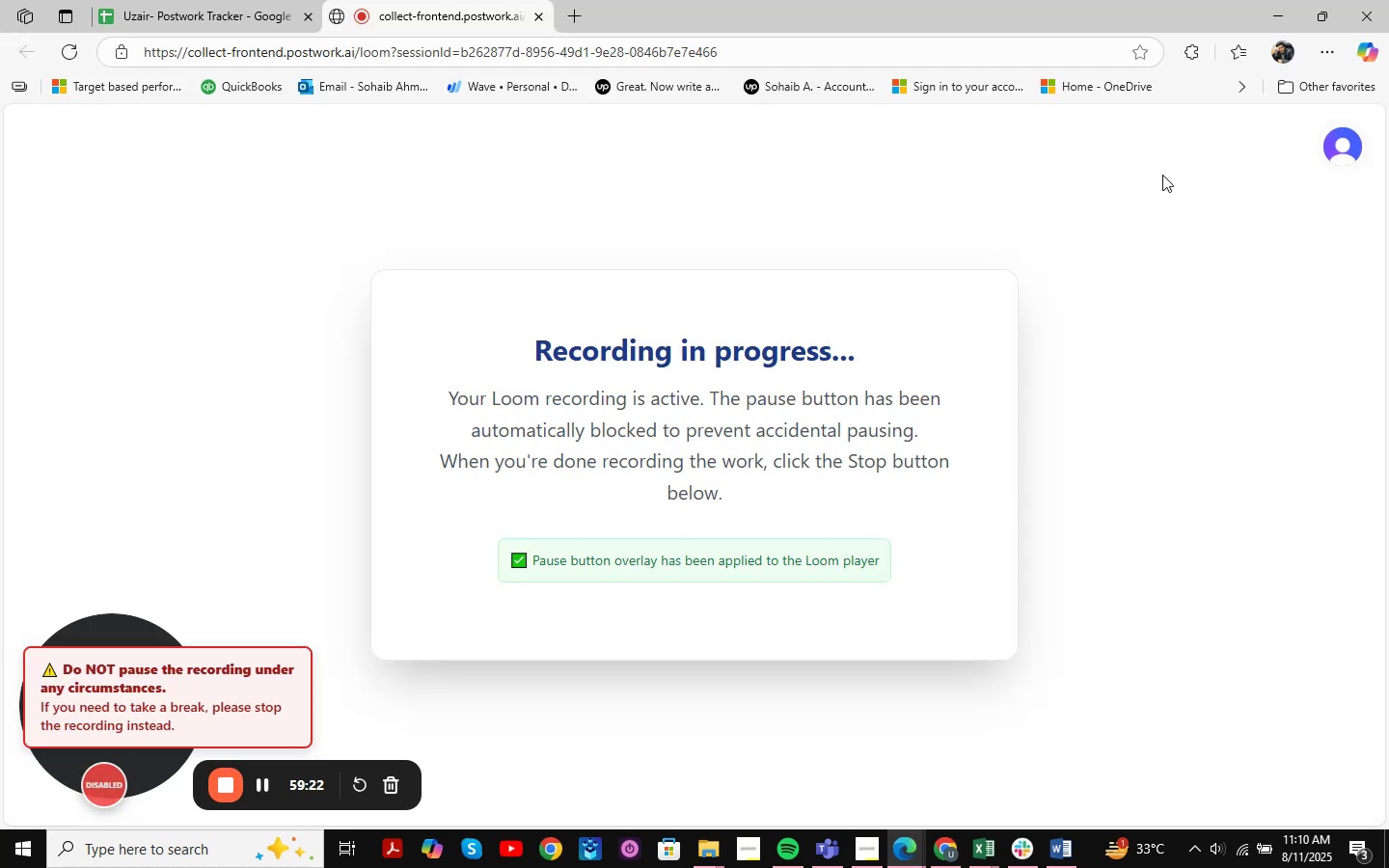 
left_click([1261, 2])
 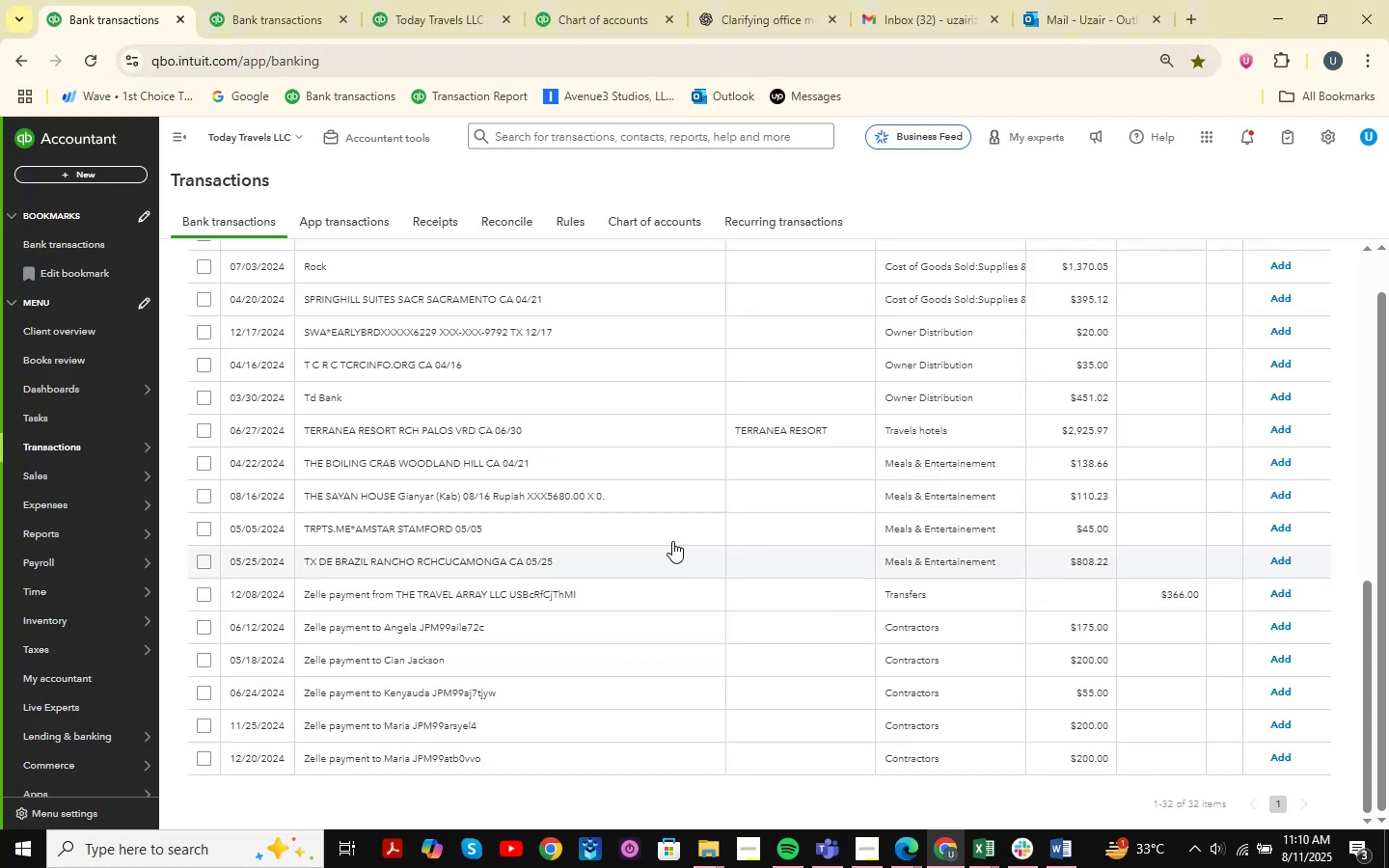 
scroll: coordinate [629, 533], scroll_direction: up, amount: 11.0
 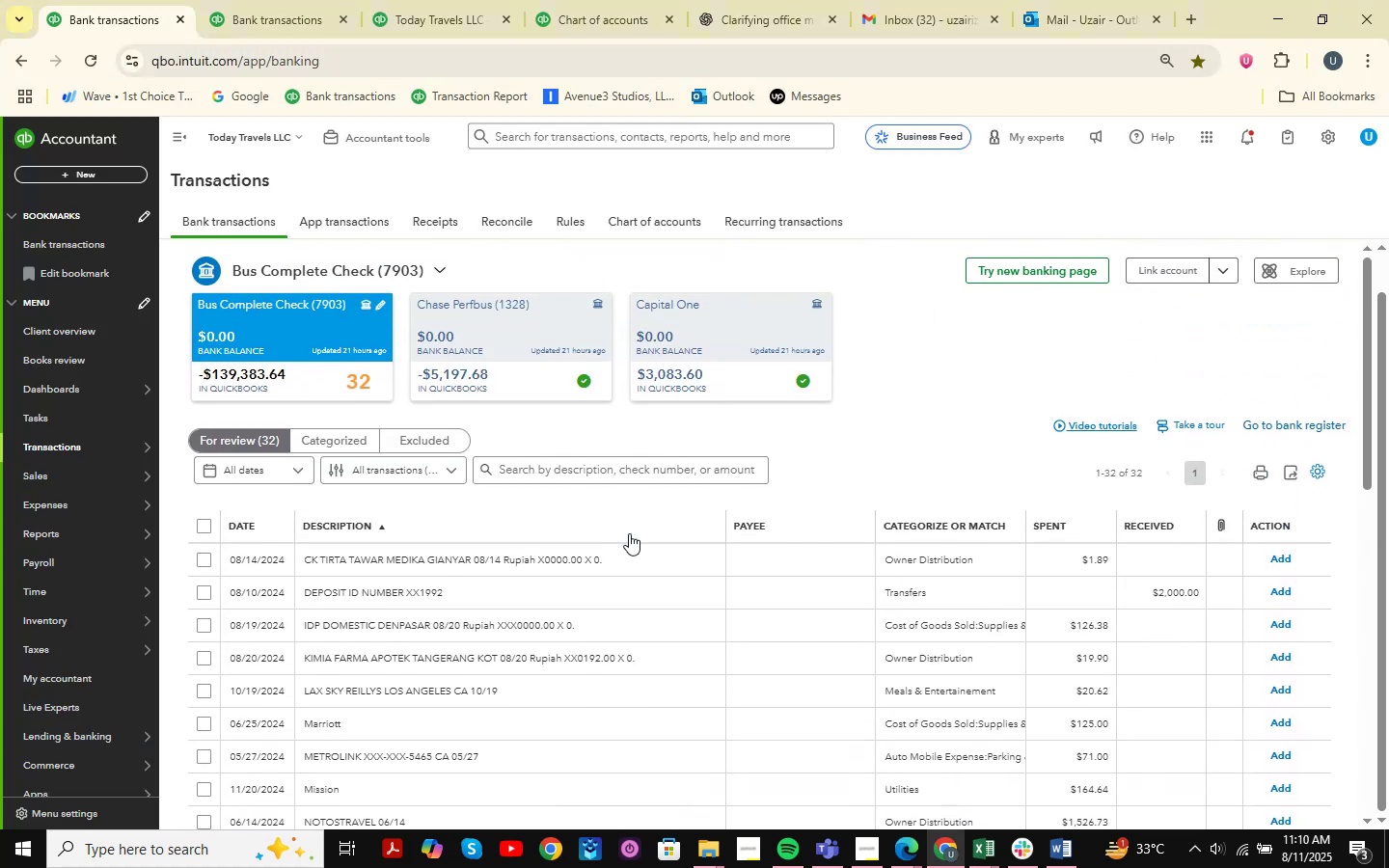 
scroll: coordinate [636, 533], scroll_direction: down, amount: 14.0
 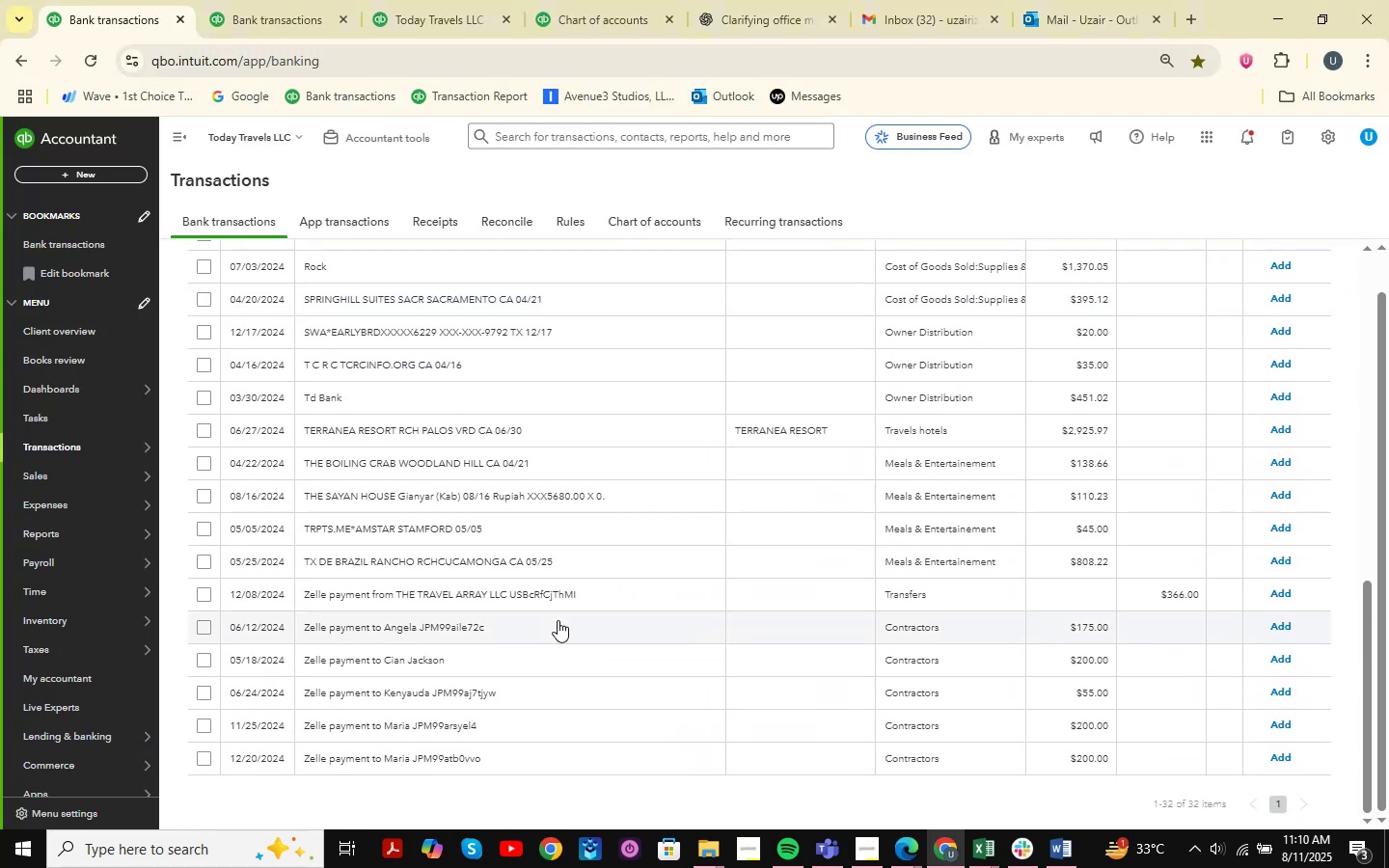 
left_click([477, 757])
 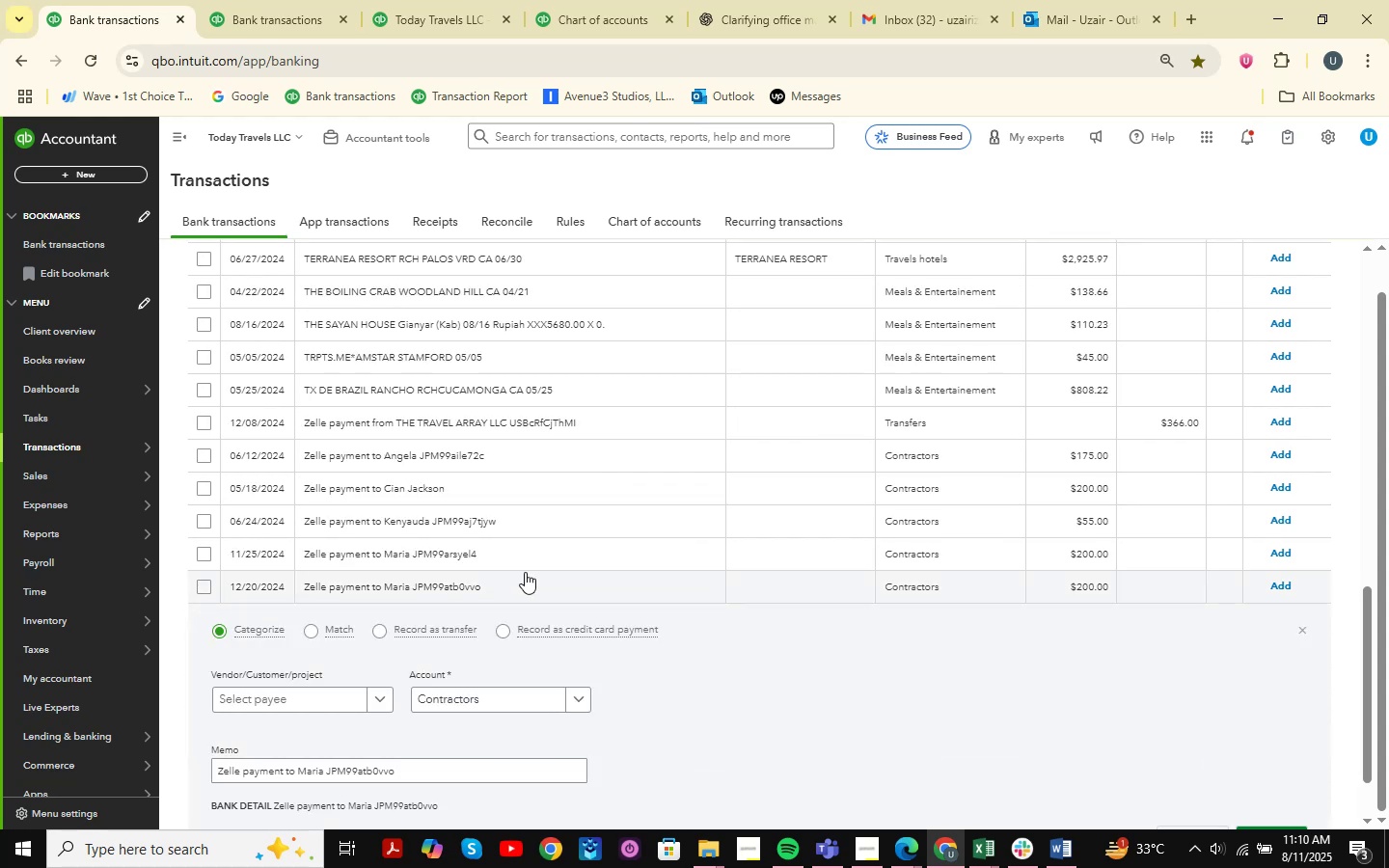 
scroll: coordinate [491, 555], scroll_direction: down, amount: 2.0
 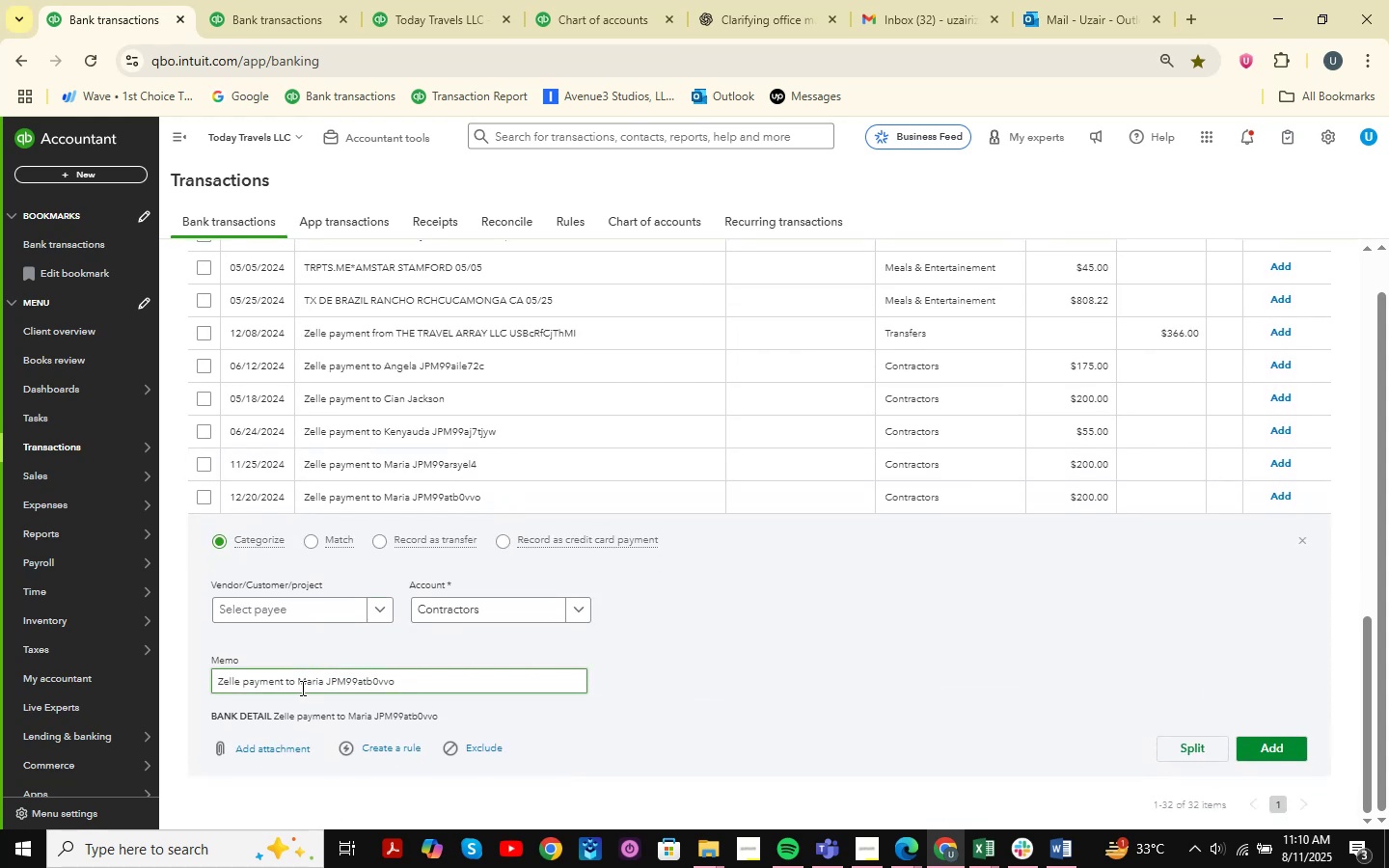 
left_click_drag(start_coordinate=[297, 685], to_coordinate=[325, 689])
 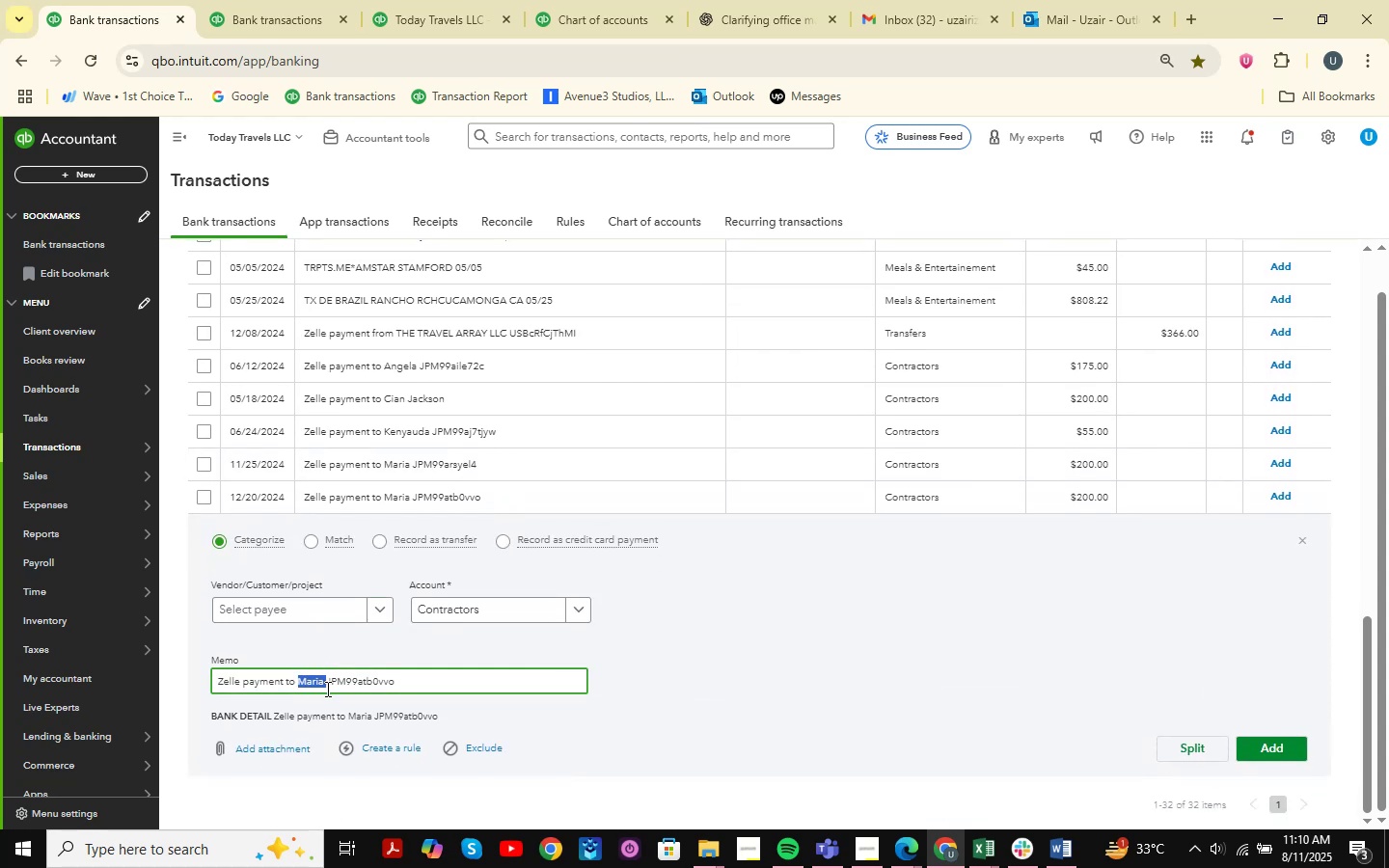 
key(Control+ControlLeft)
 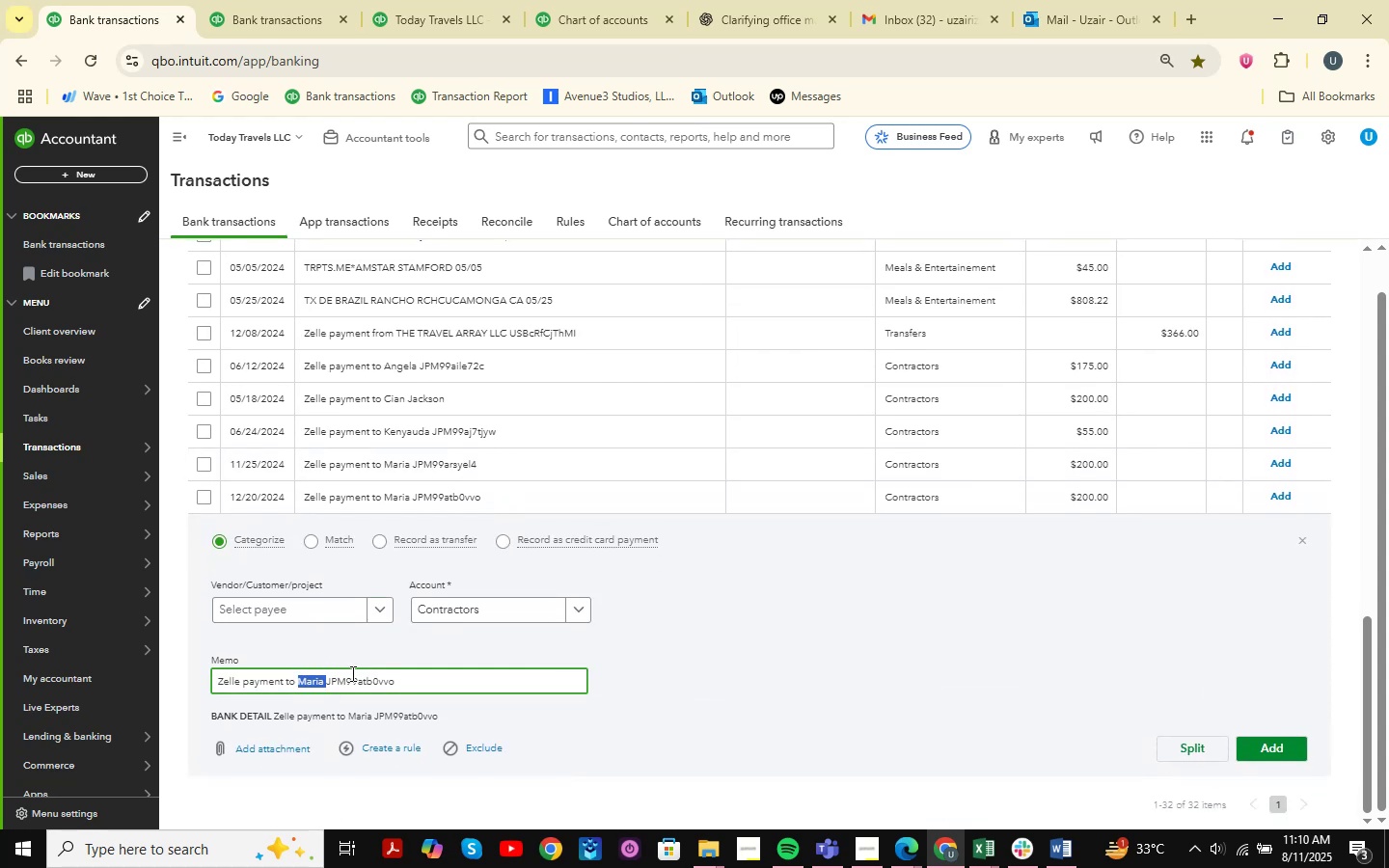 
key(Control+C)
 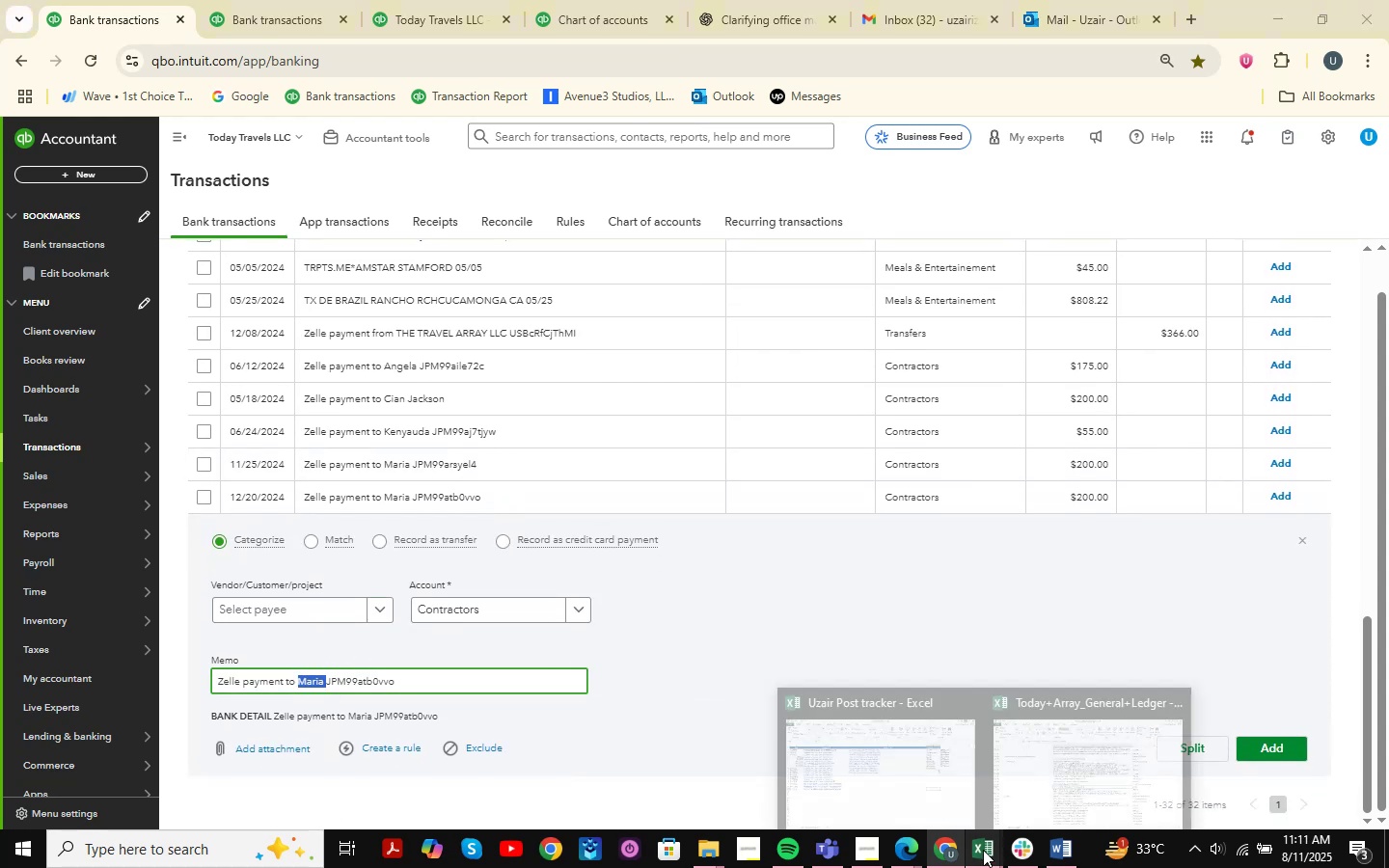 
double_click([1046, 730])
 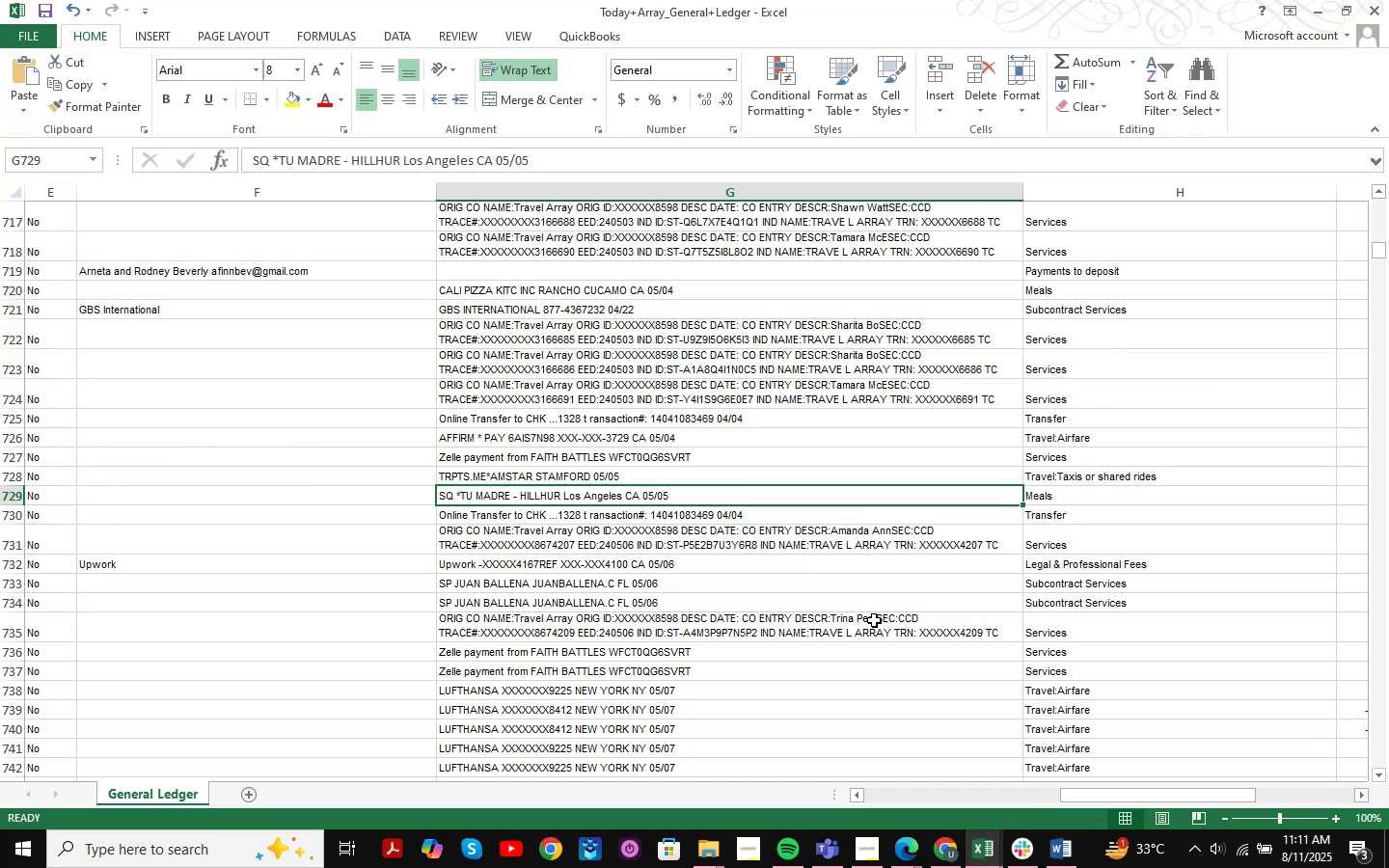 
key(Control+F)
 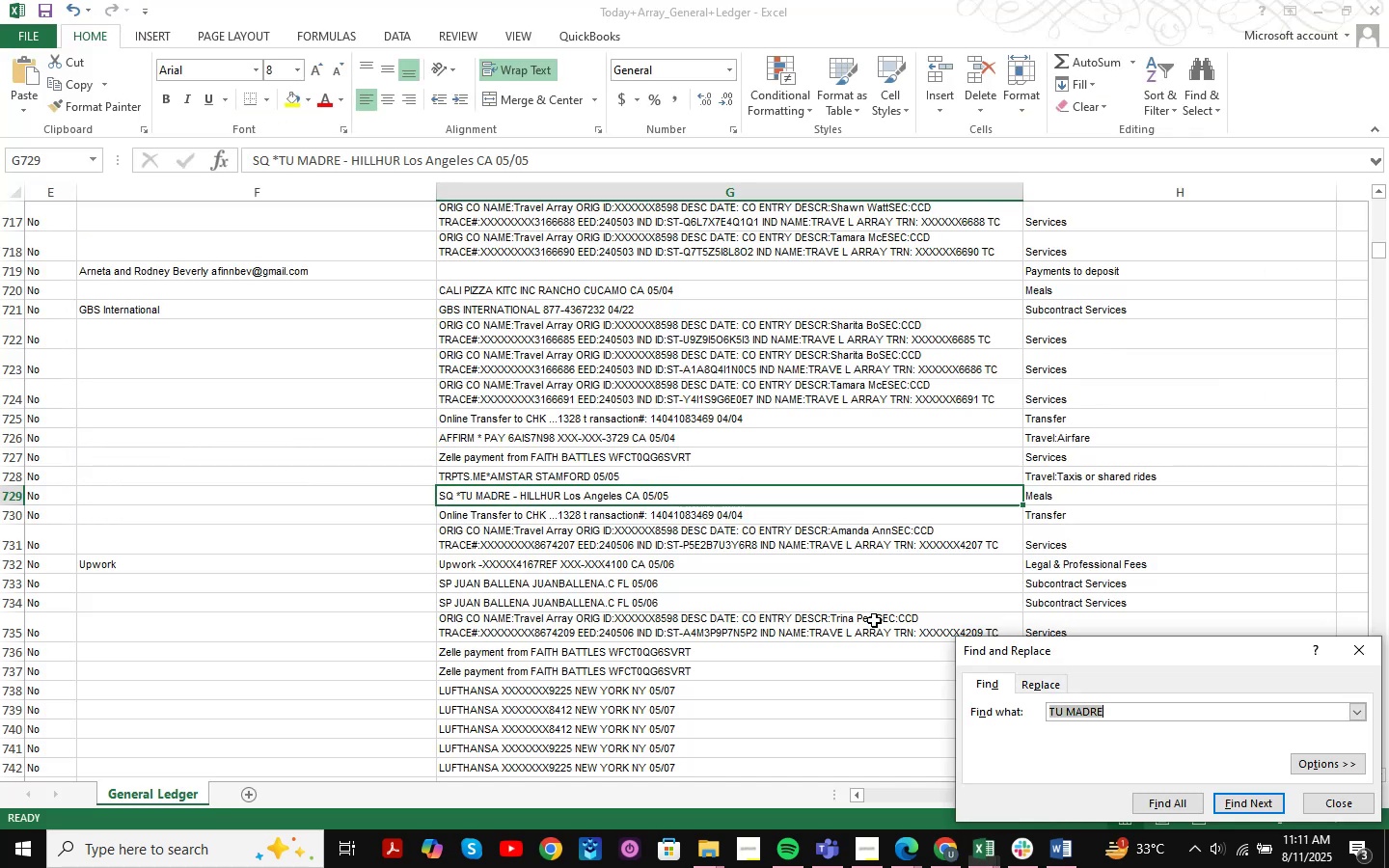 
key(Control+ControlLeft)
 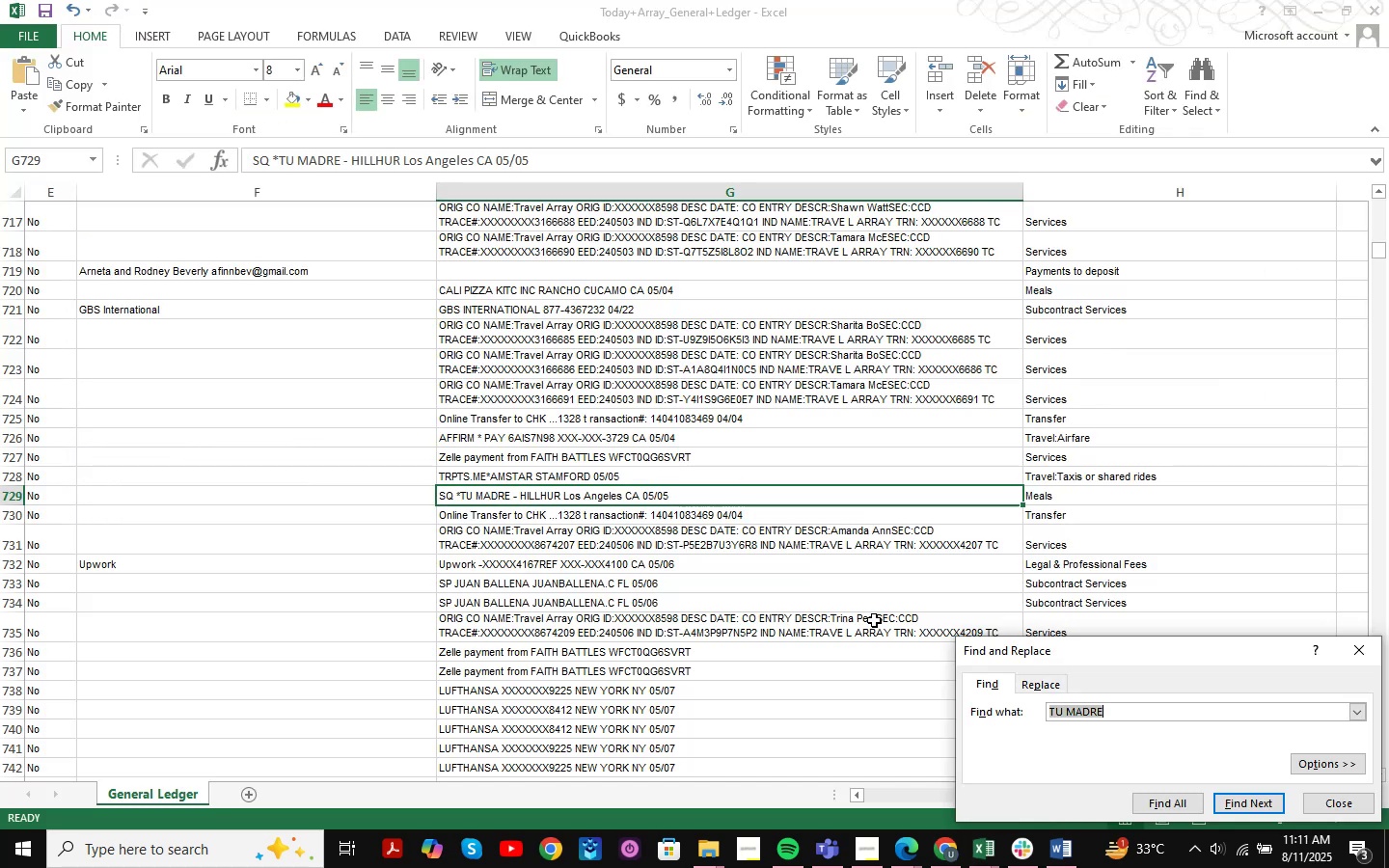 
key(Control+V)
 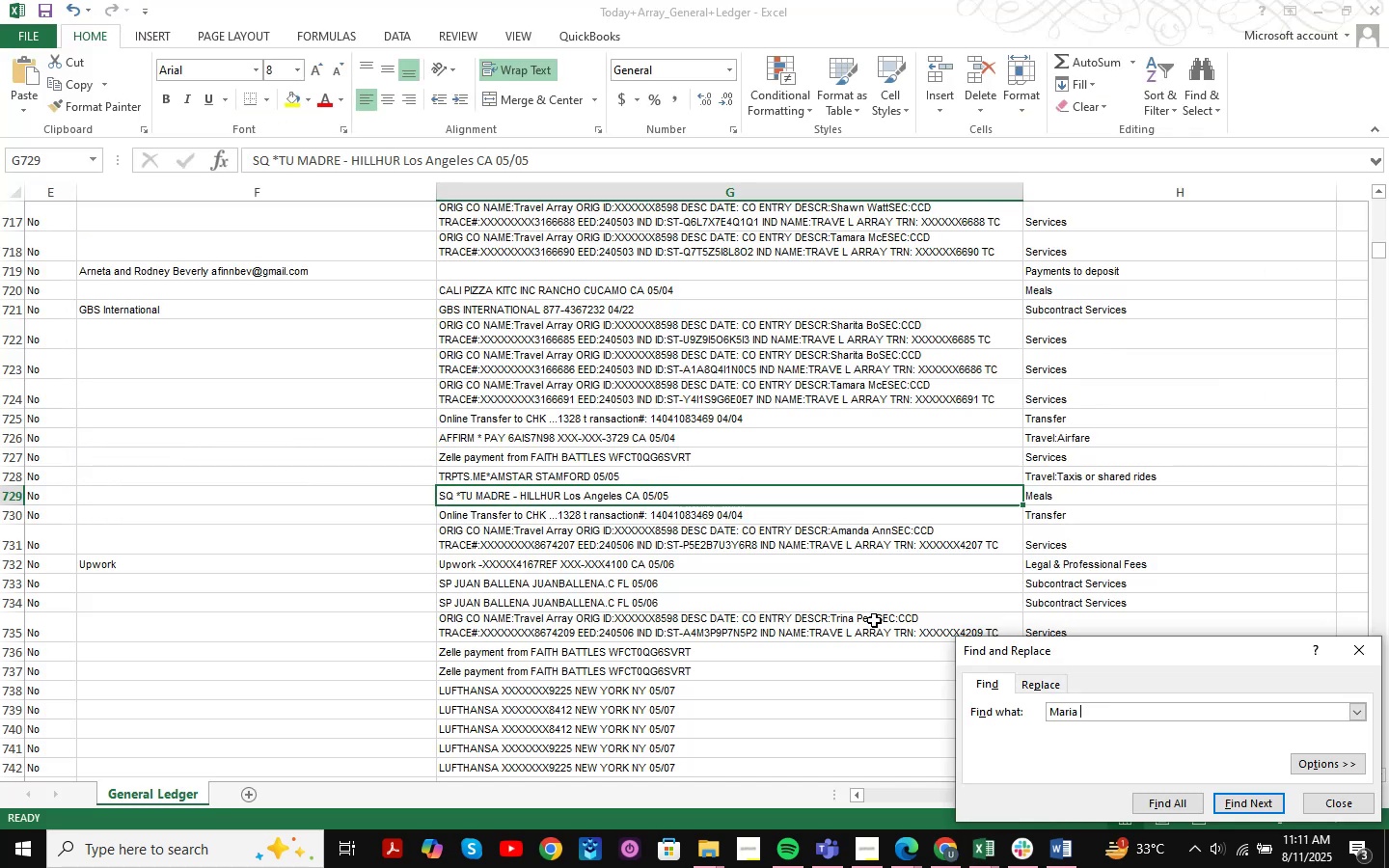 
key(NumpadEnter)
 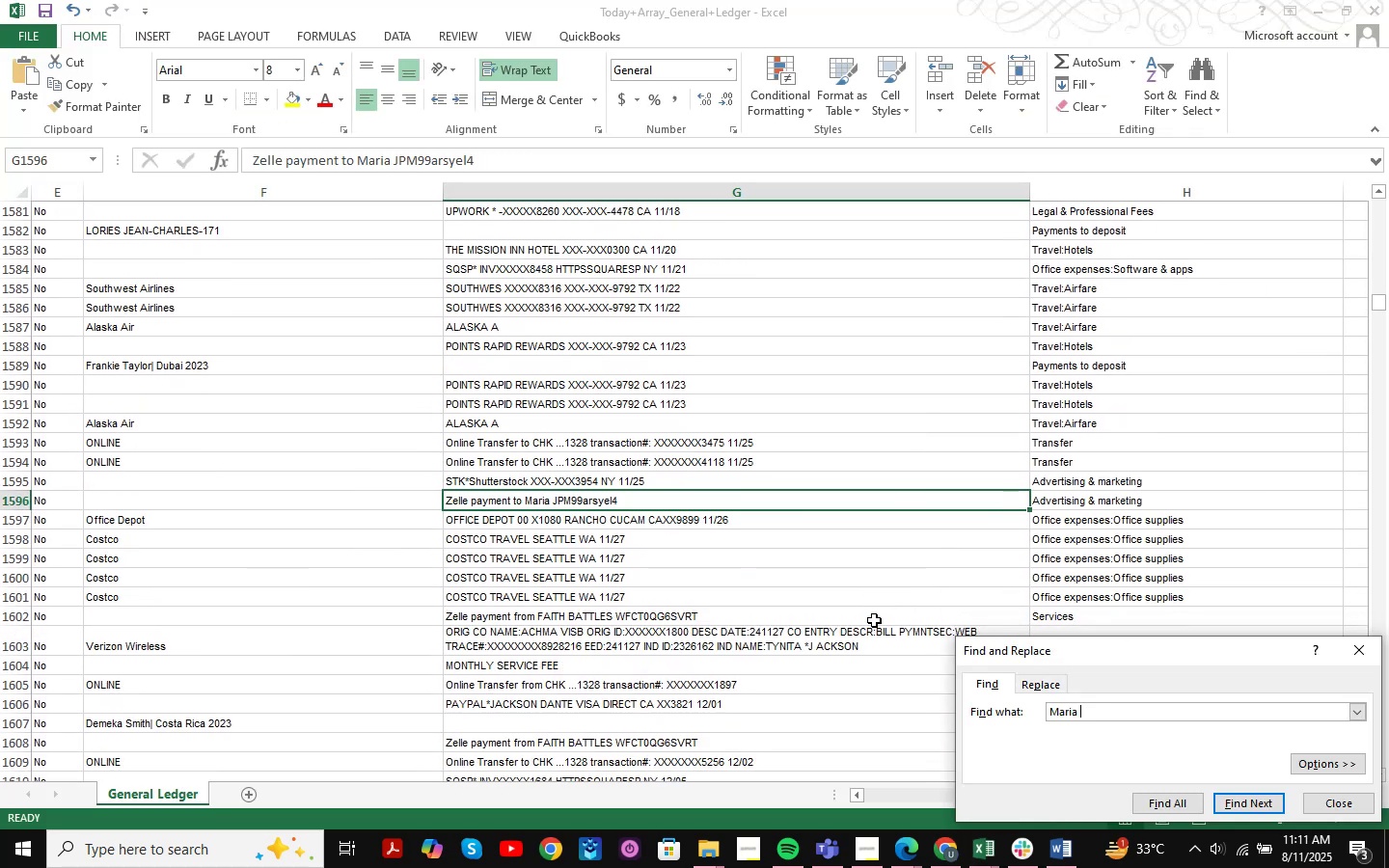 
key(NumpadEnter)
 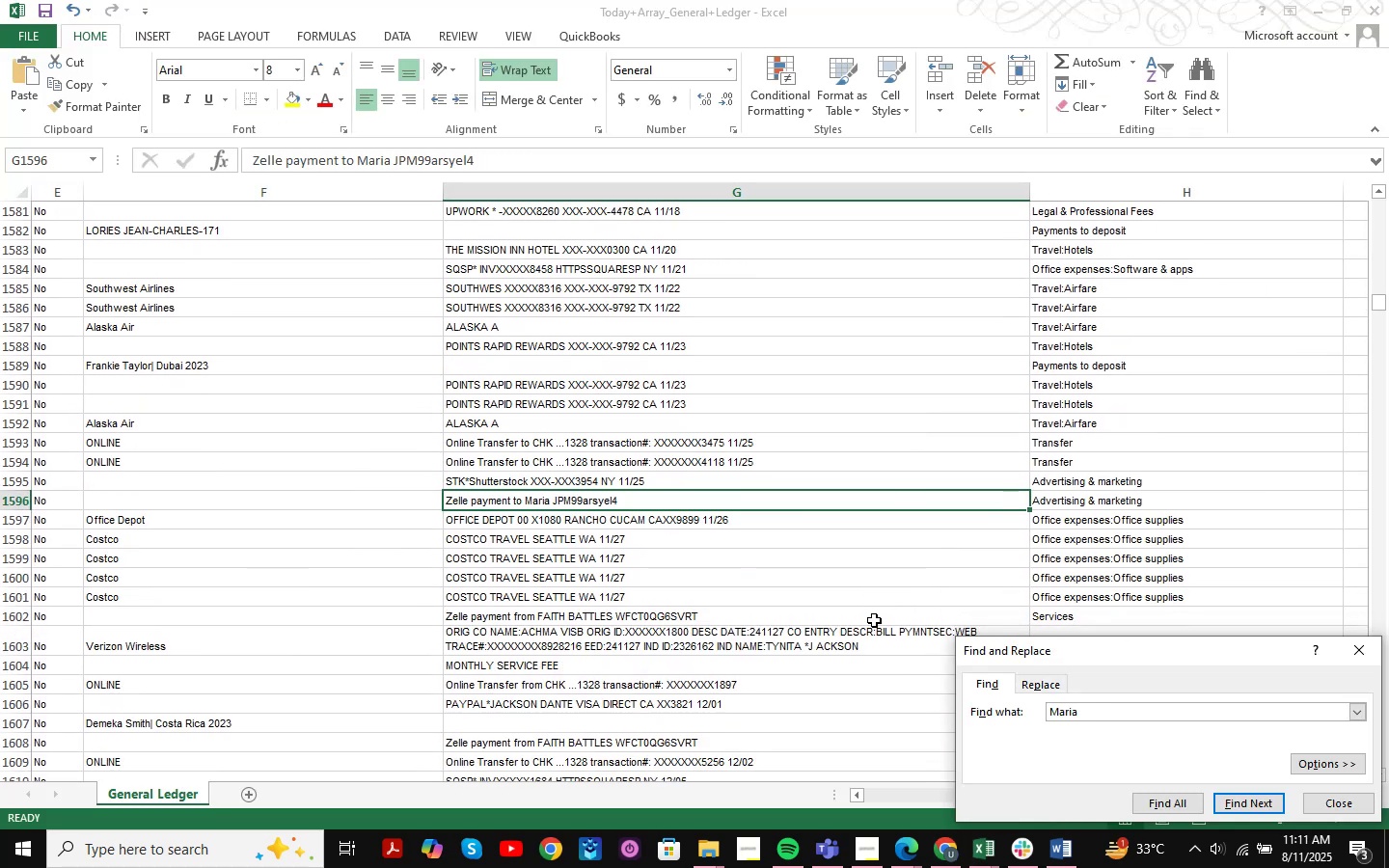 
key(NumpadEnter)
 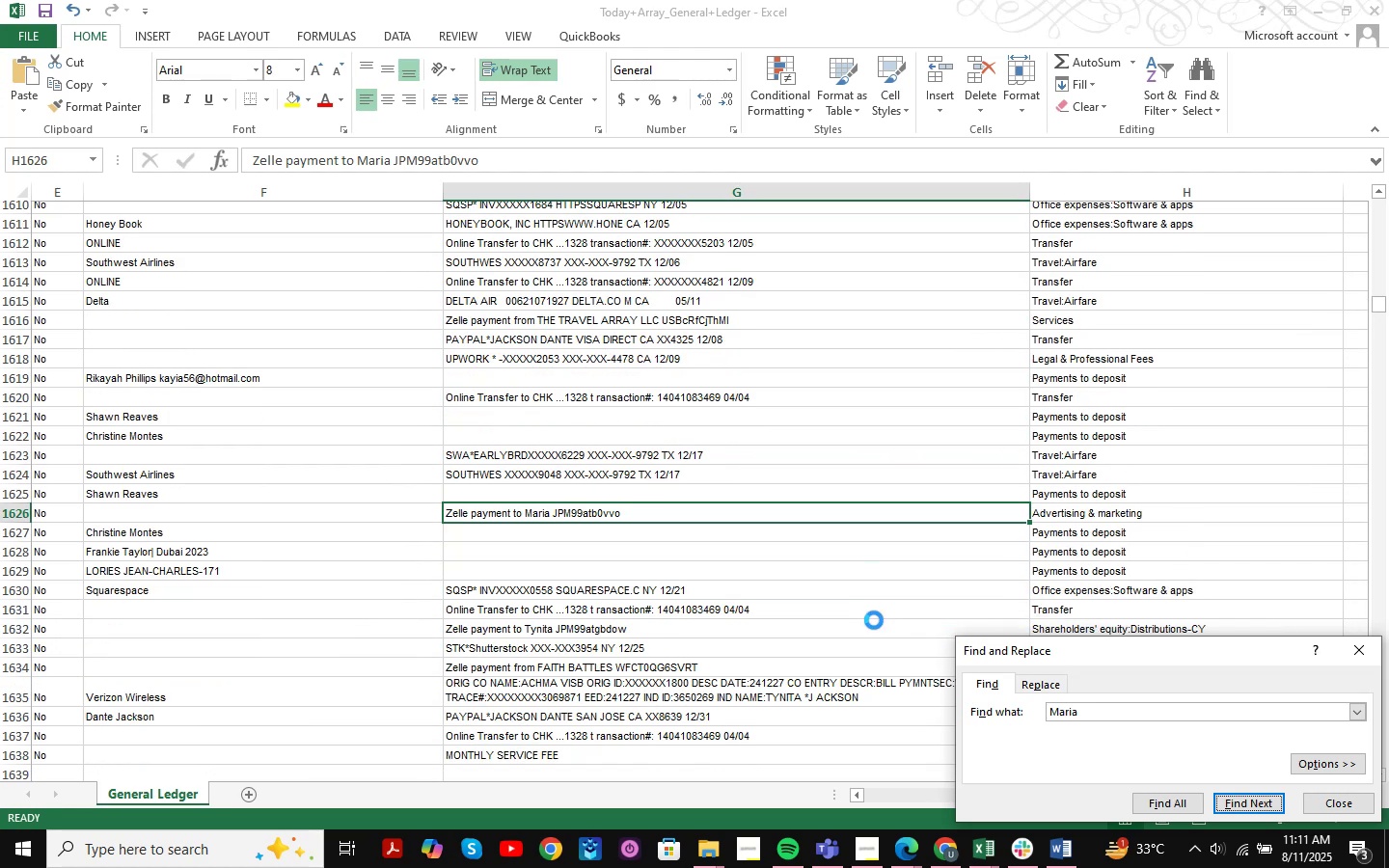 
key(NumpadEnter)
 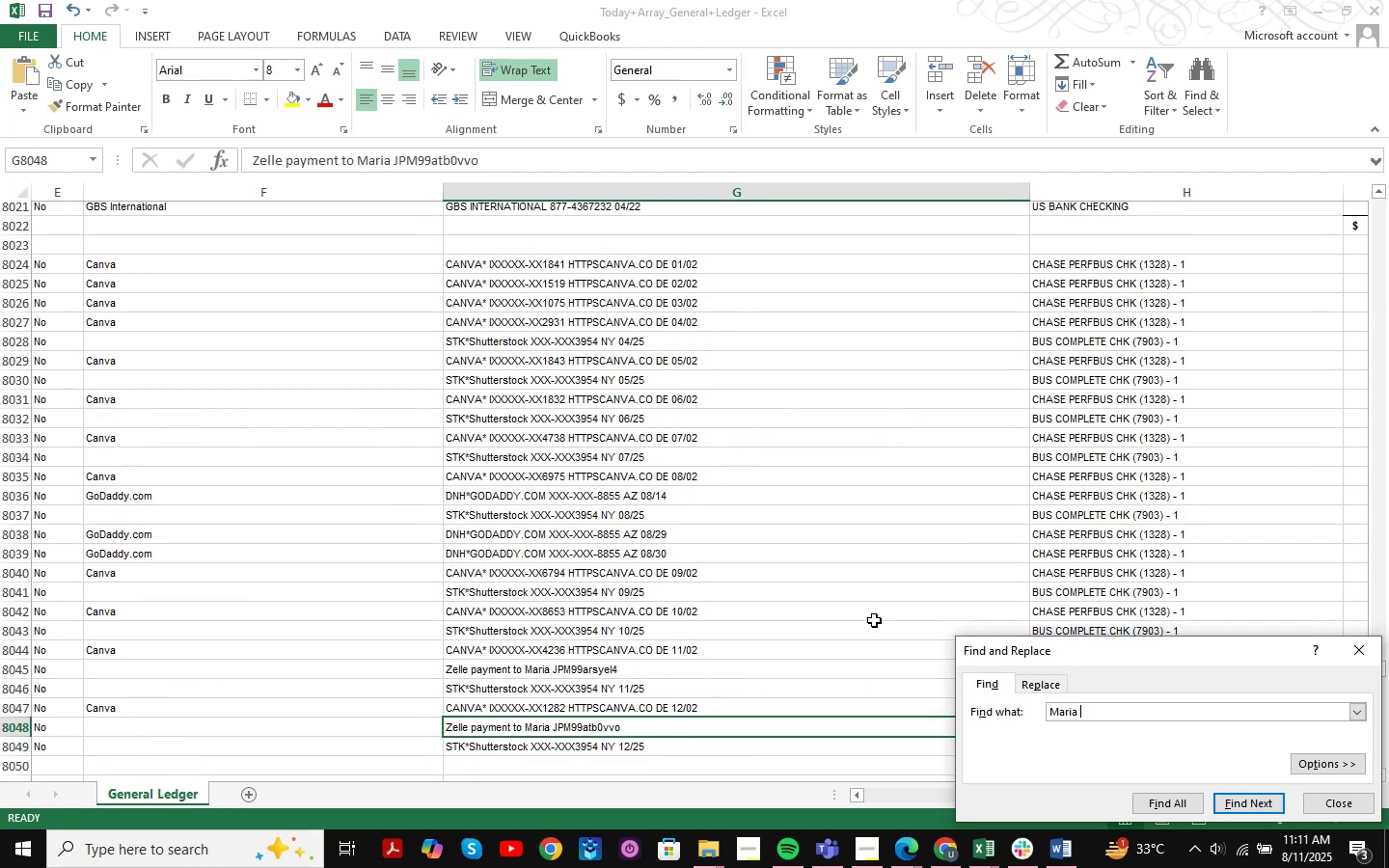 
key(NumpadEnter)
 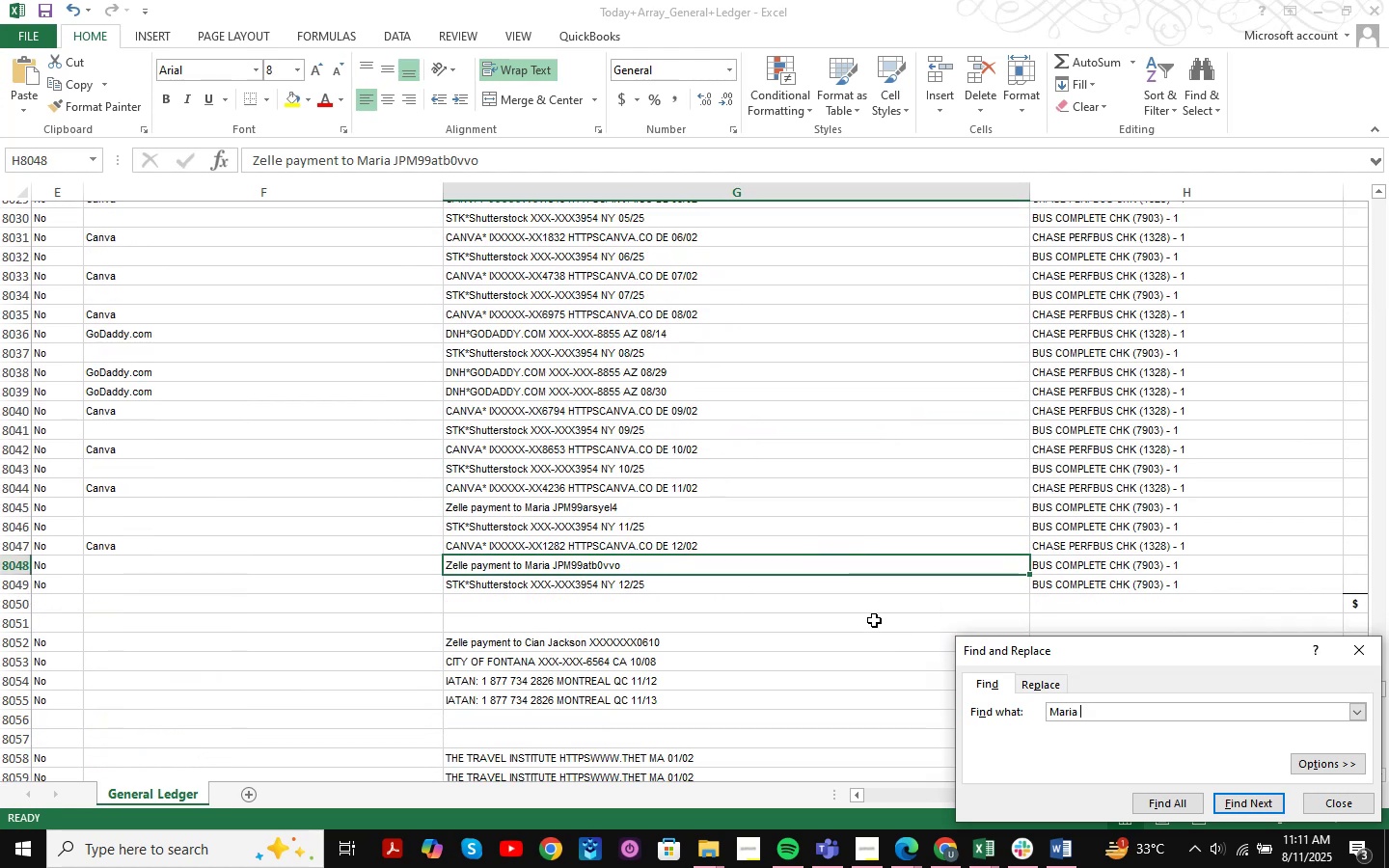 
key(NumpadEnter)
 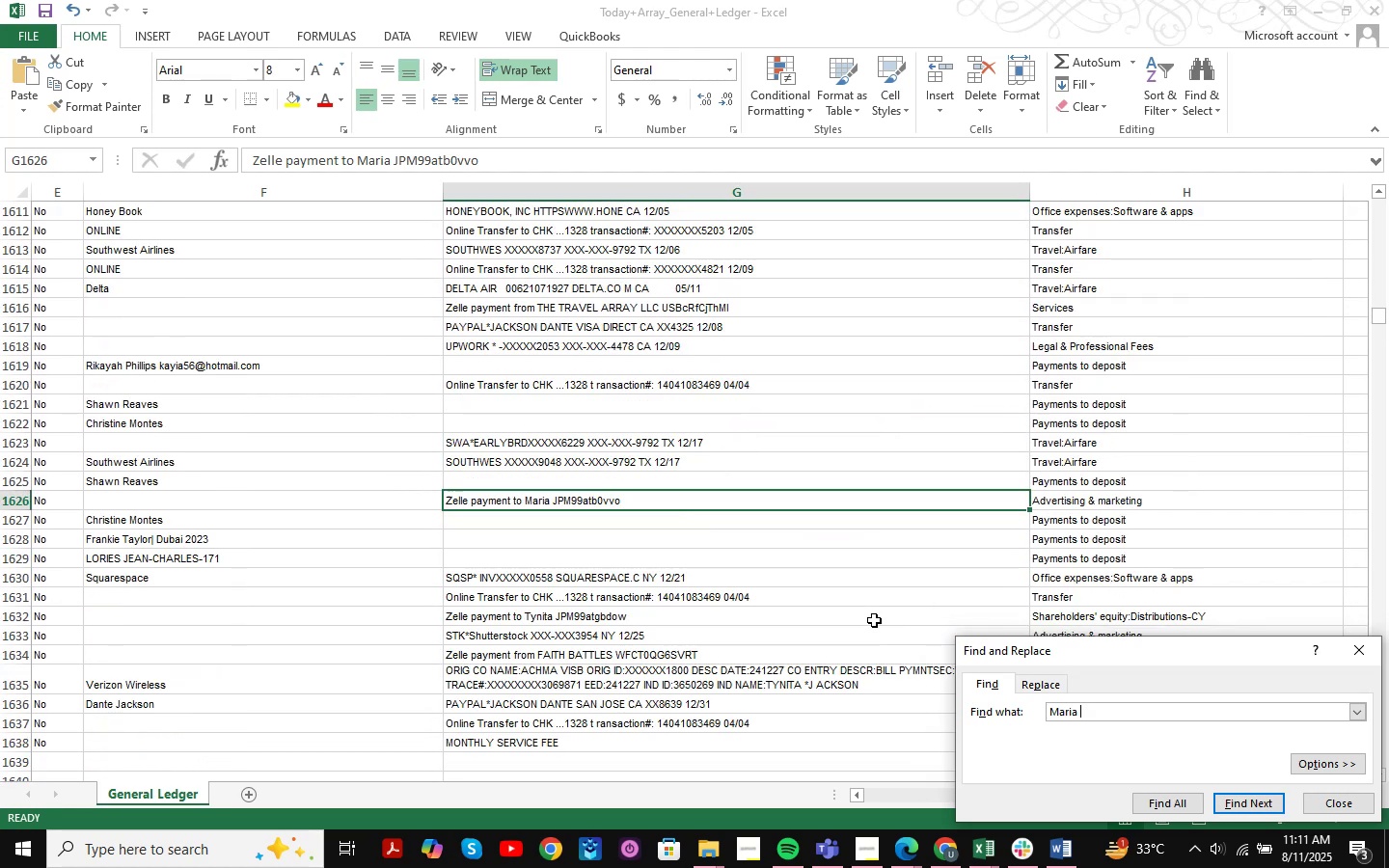 
key(NumpadEnter)
 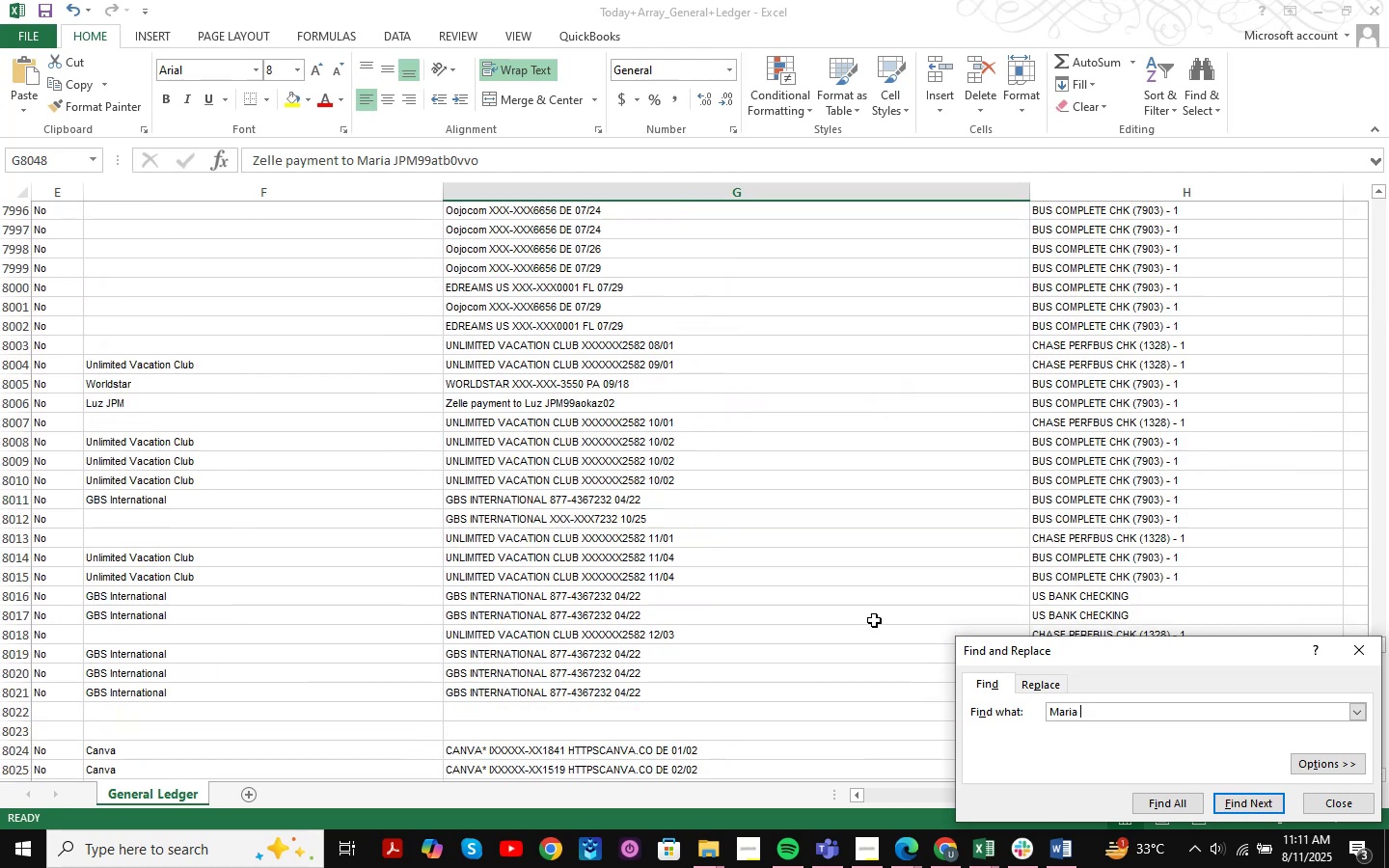 
key(NumpadEnter)
 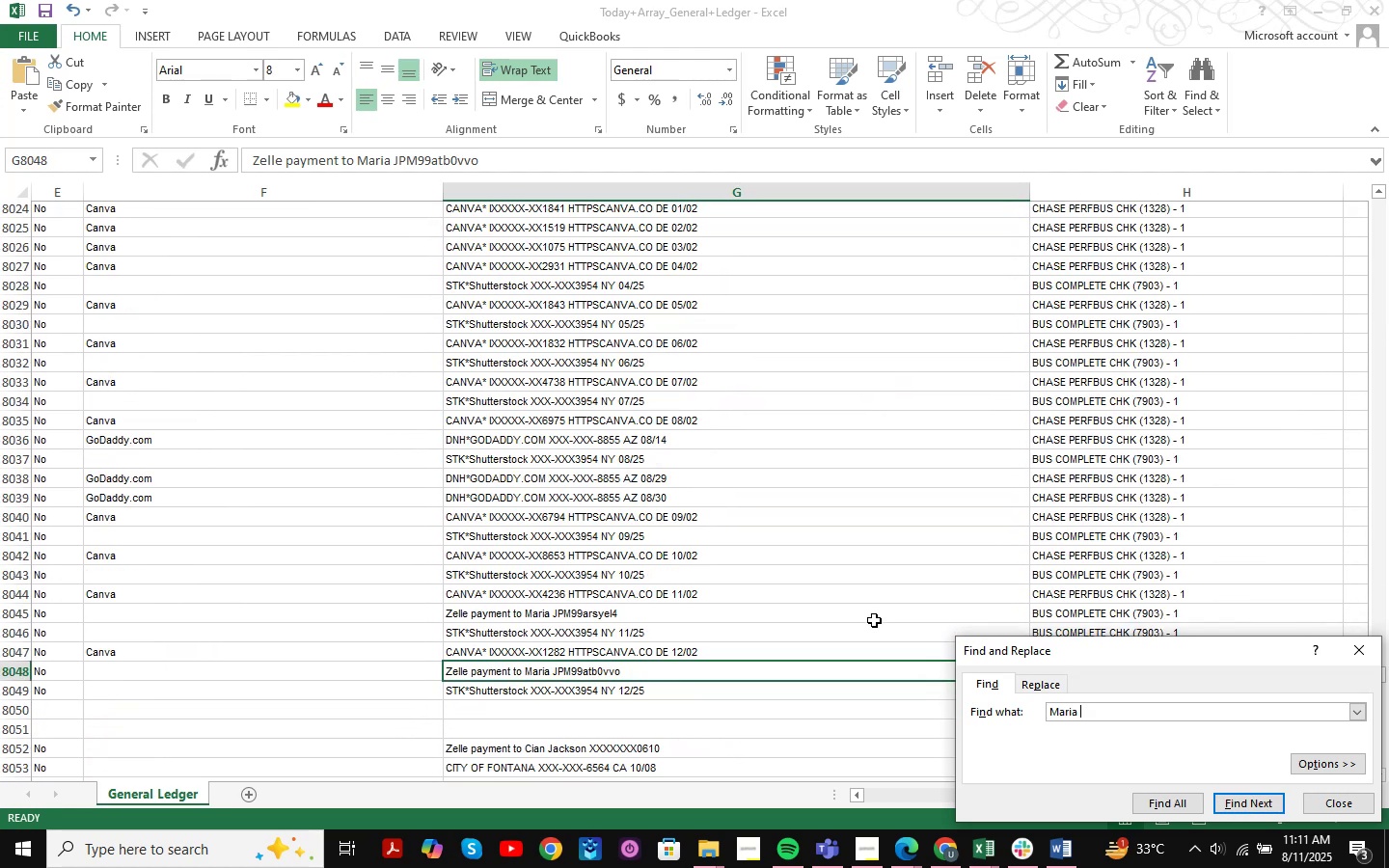 
key(NumpadEnter)
 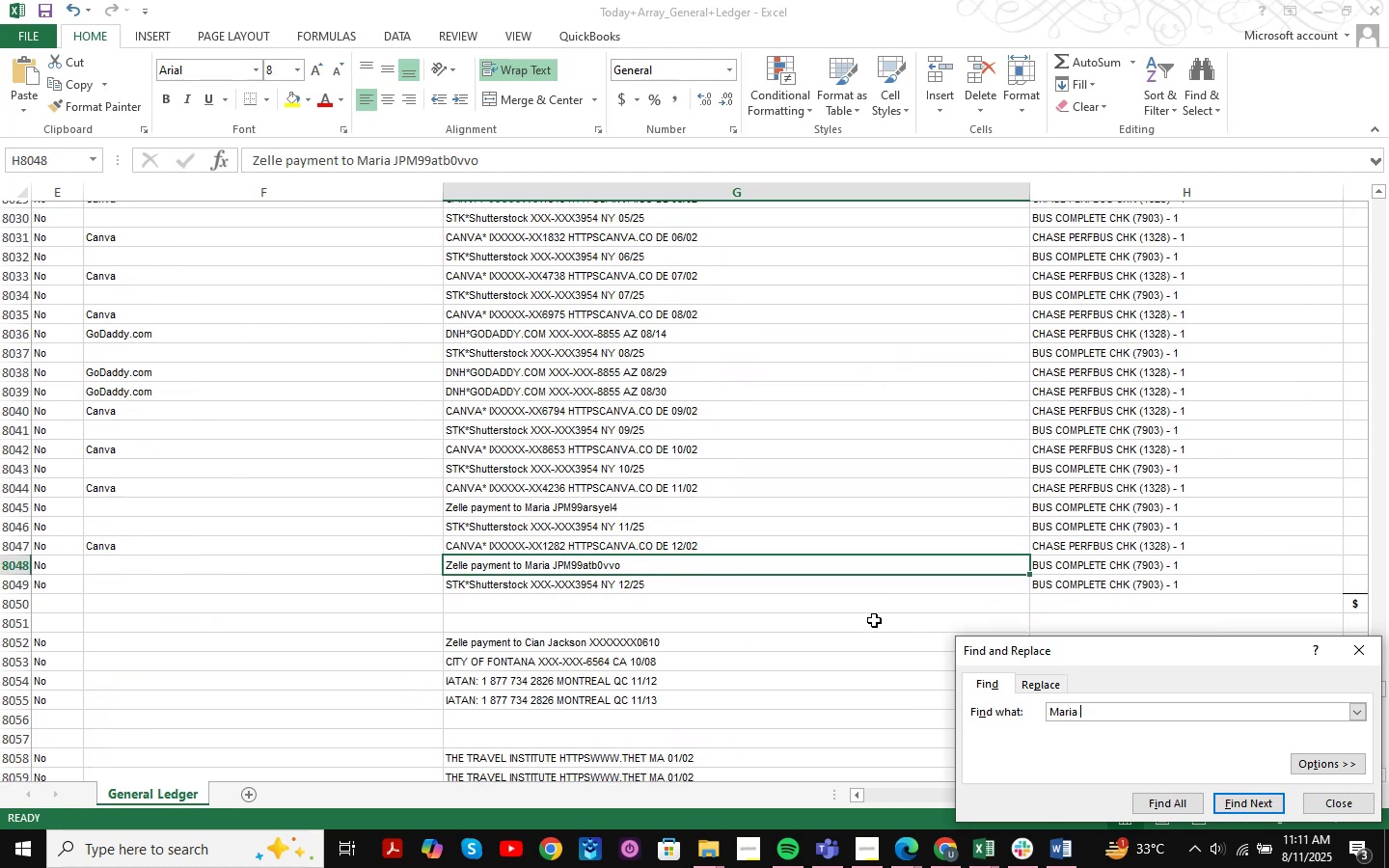 
key(NumpadEnter)
 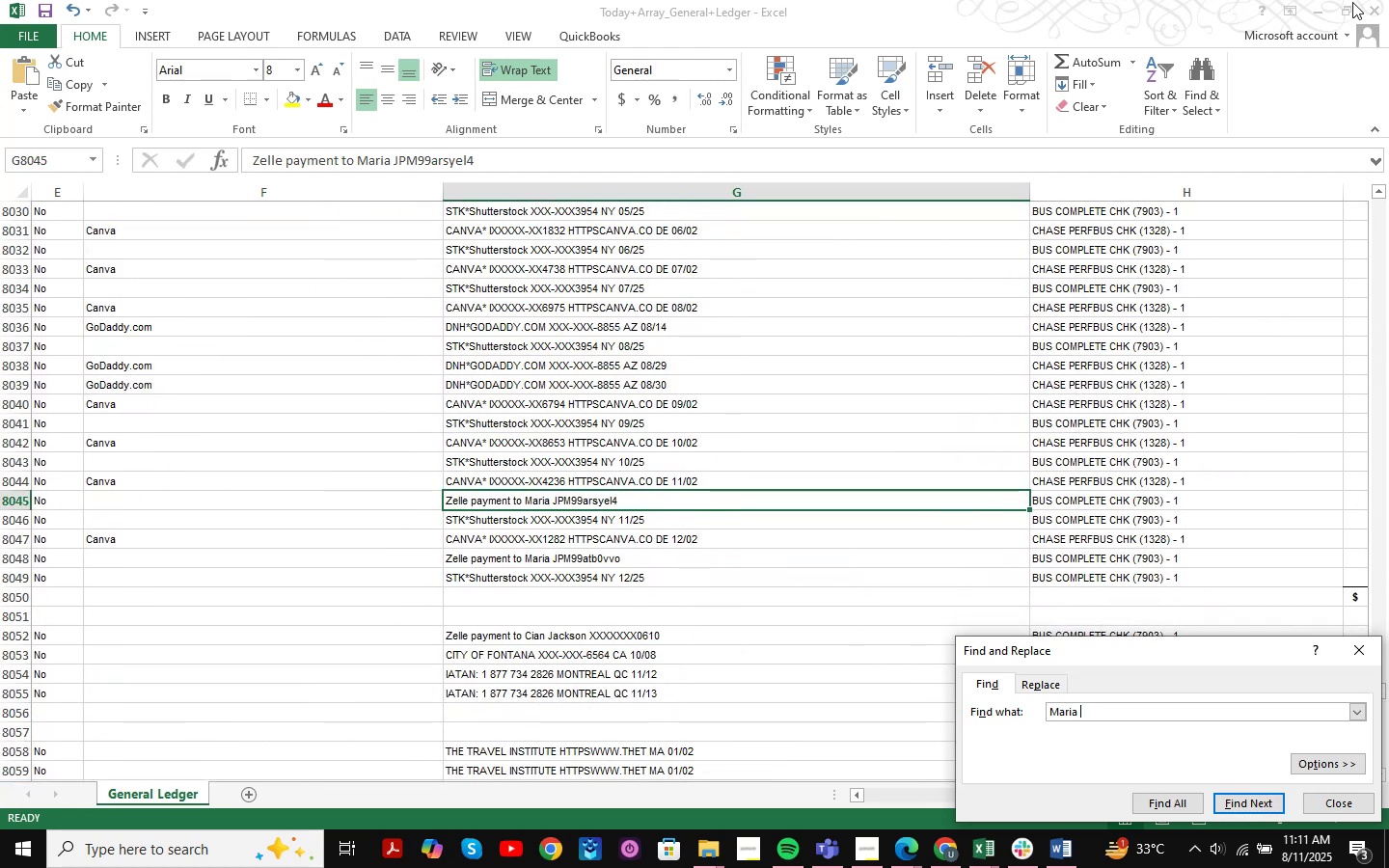 
left_click([1309, 12])
 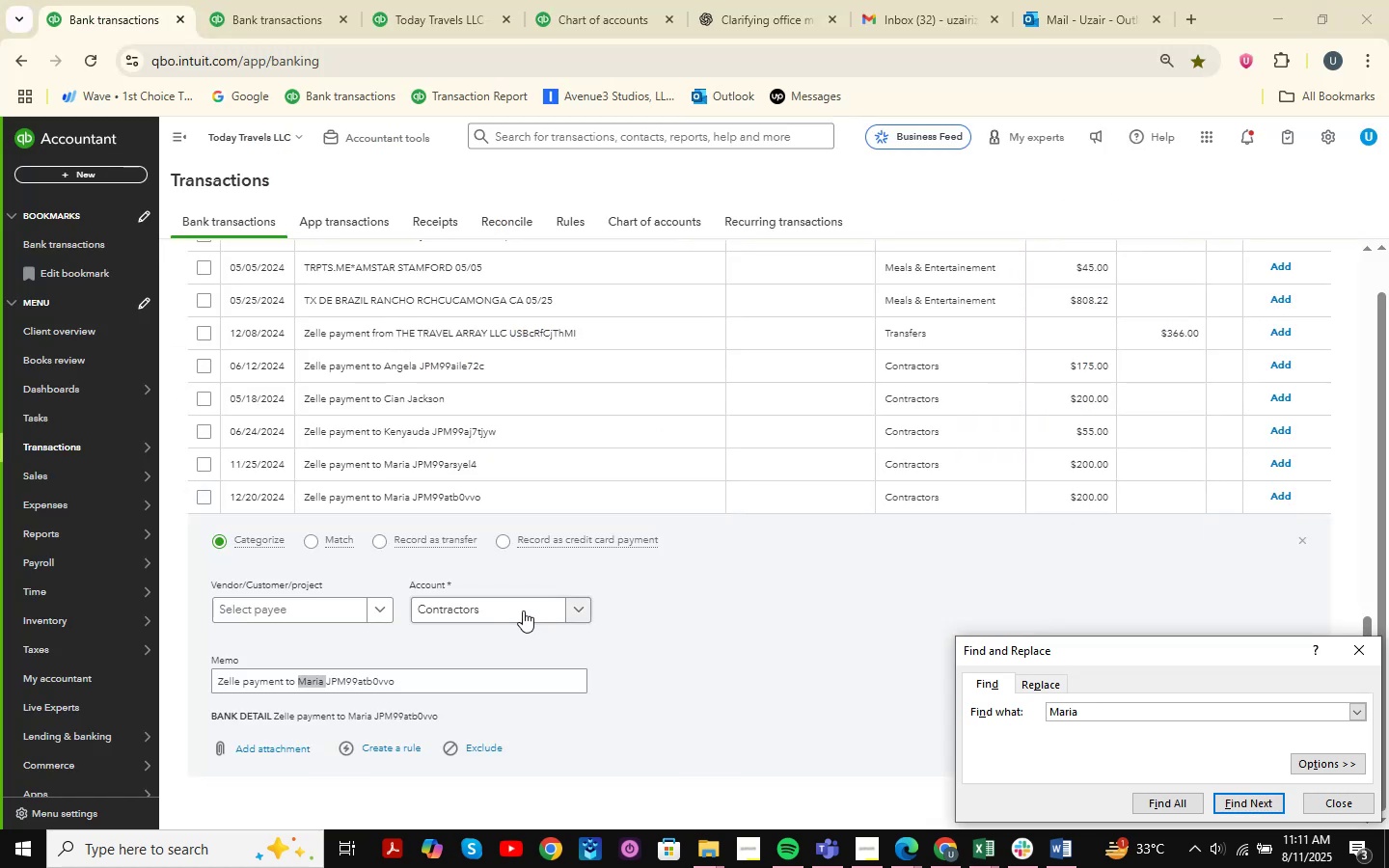 
left_click([474, 615])
 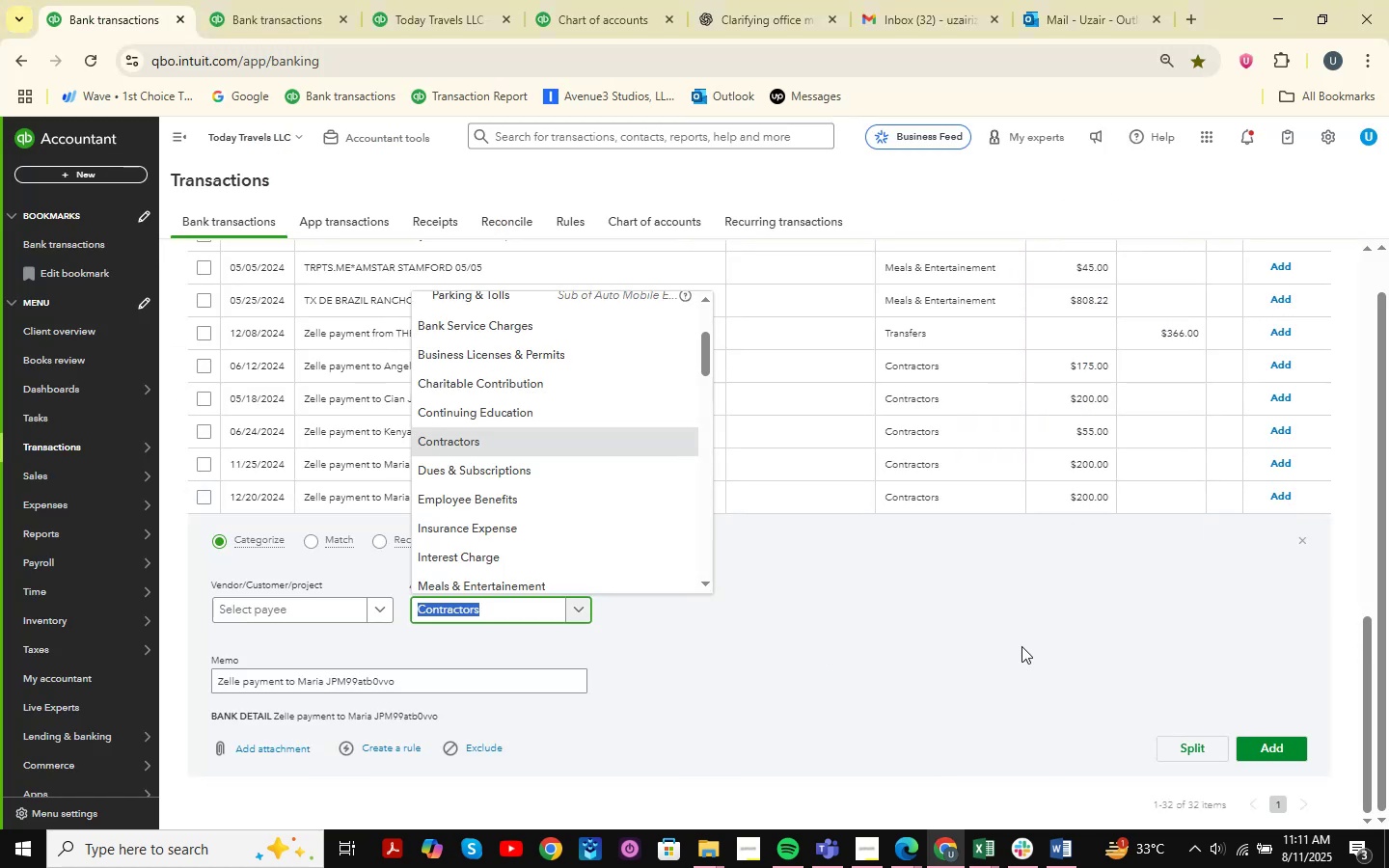 
type(adverti)
 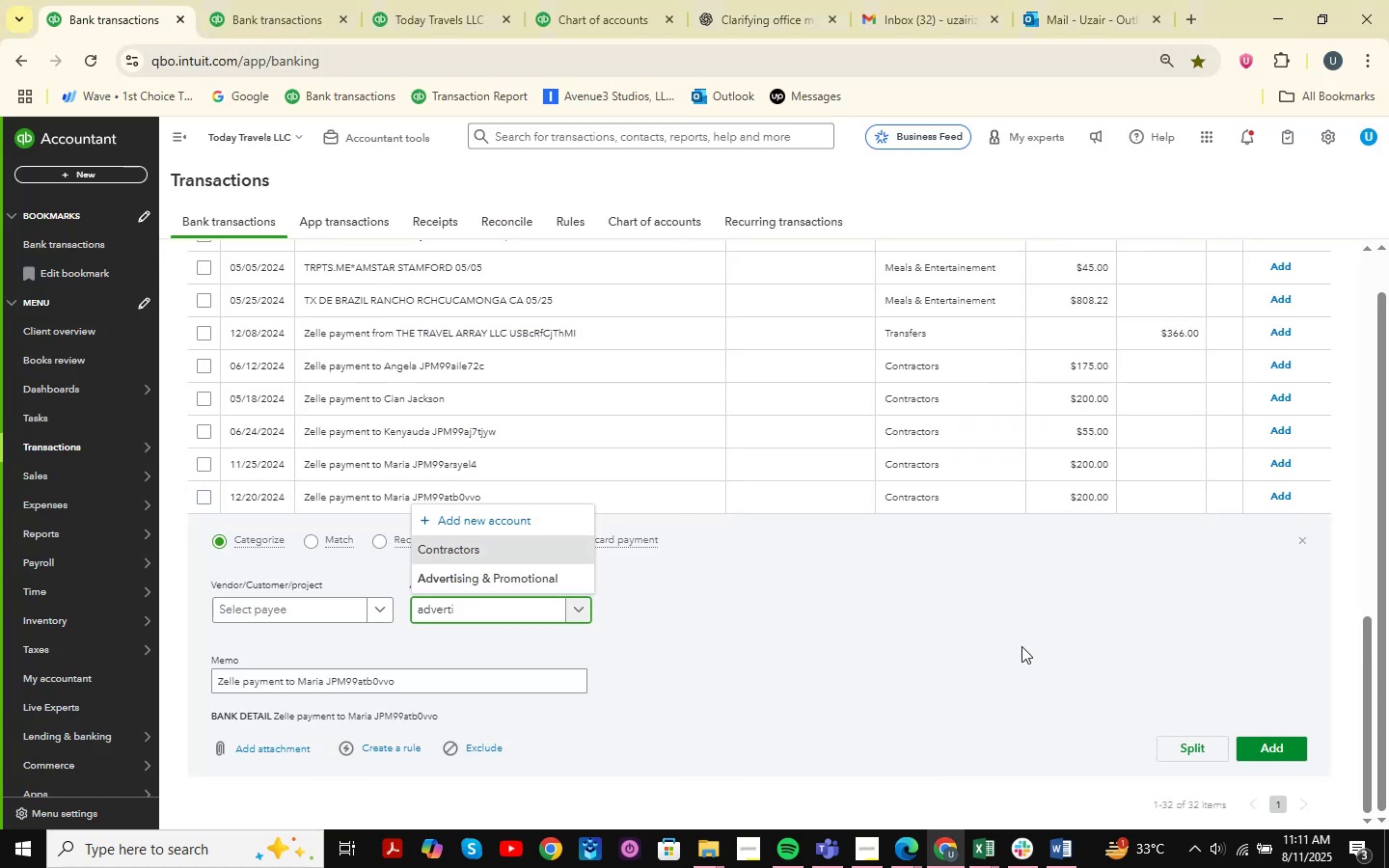 
key(ArrowDown)
 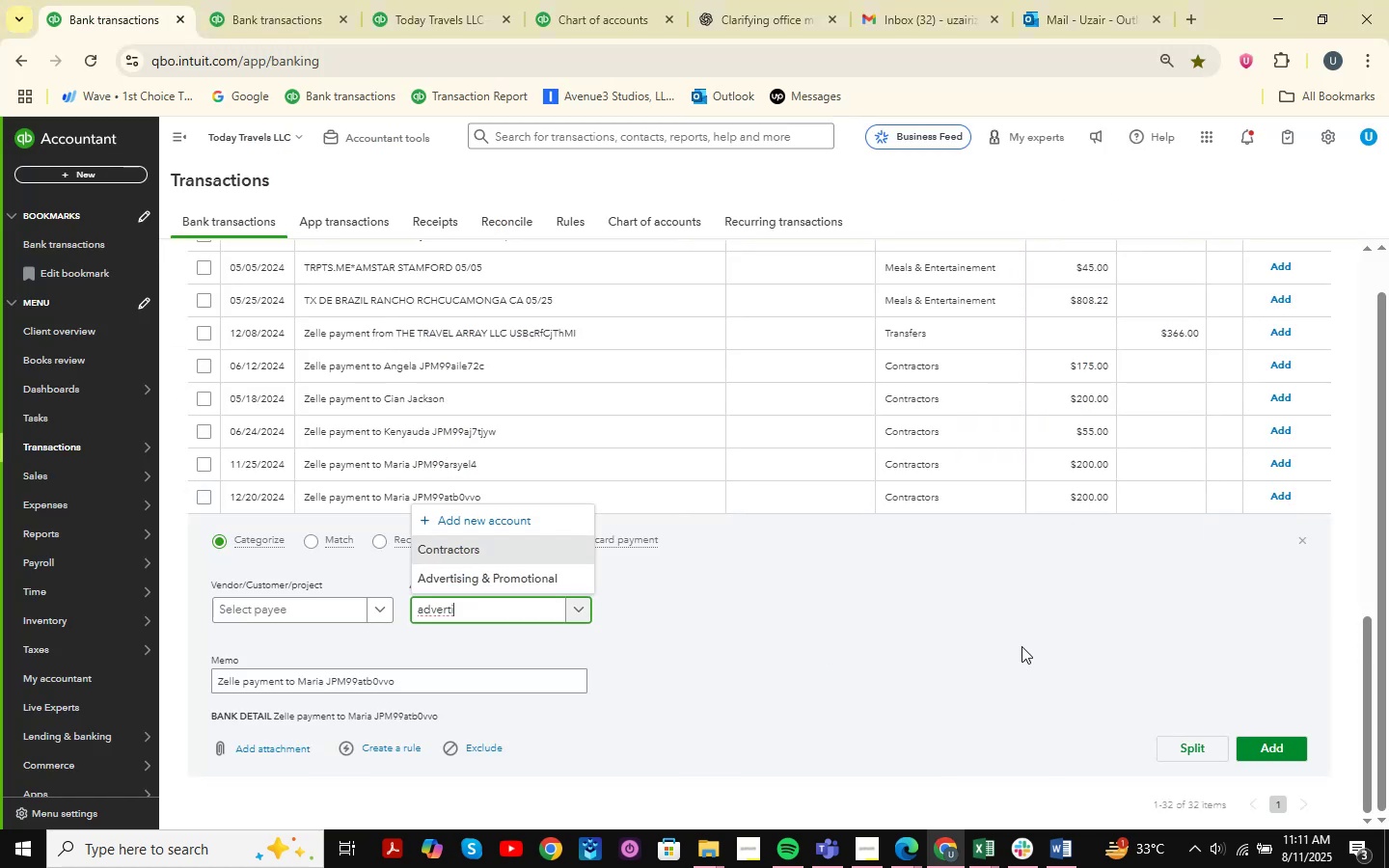 
key(ArrowDown)
 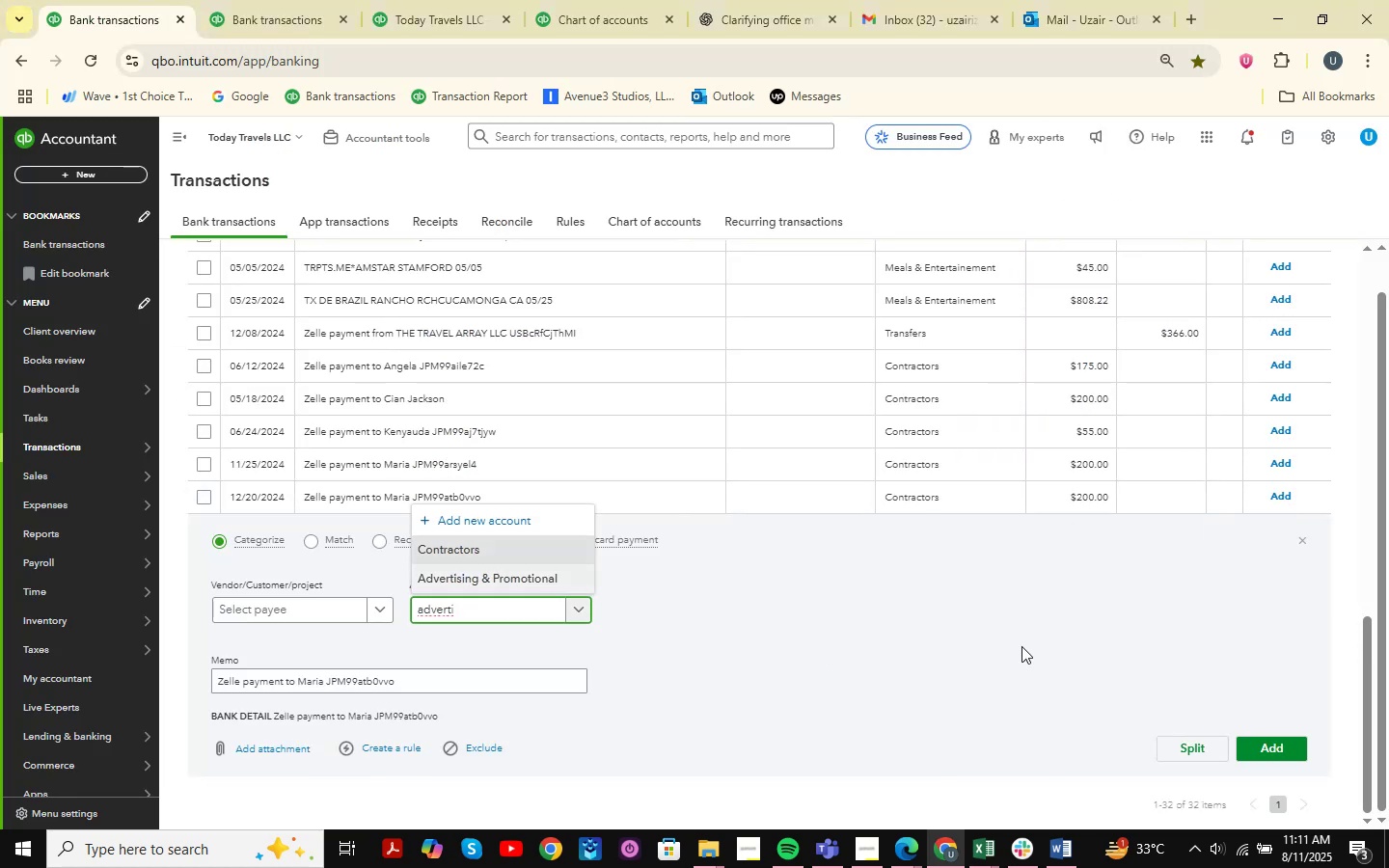 
key(Enter)
 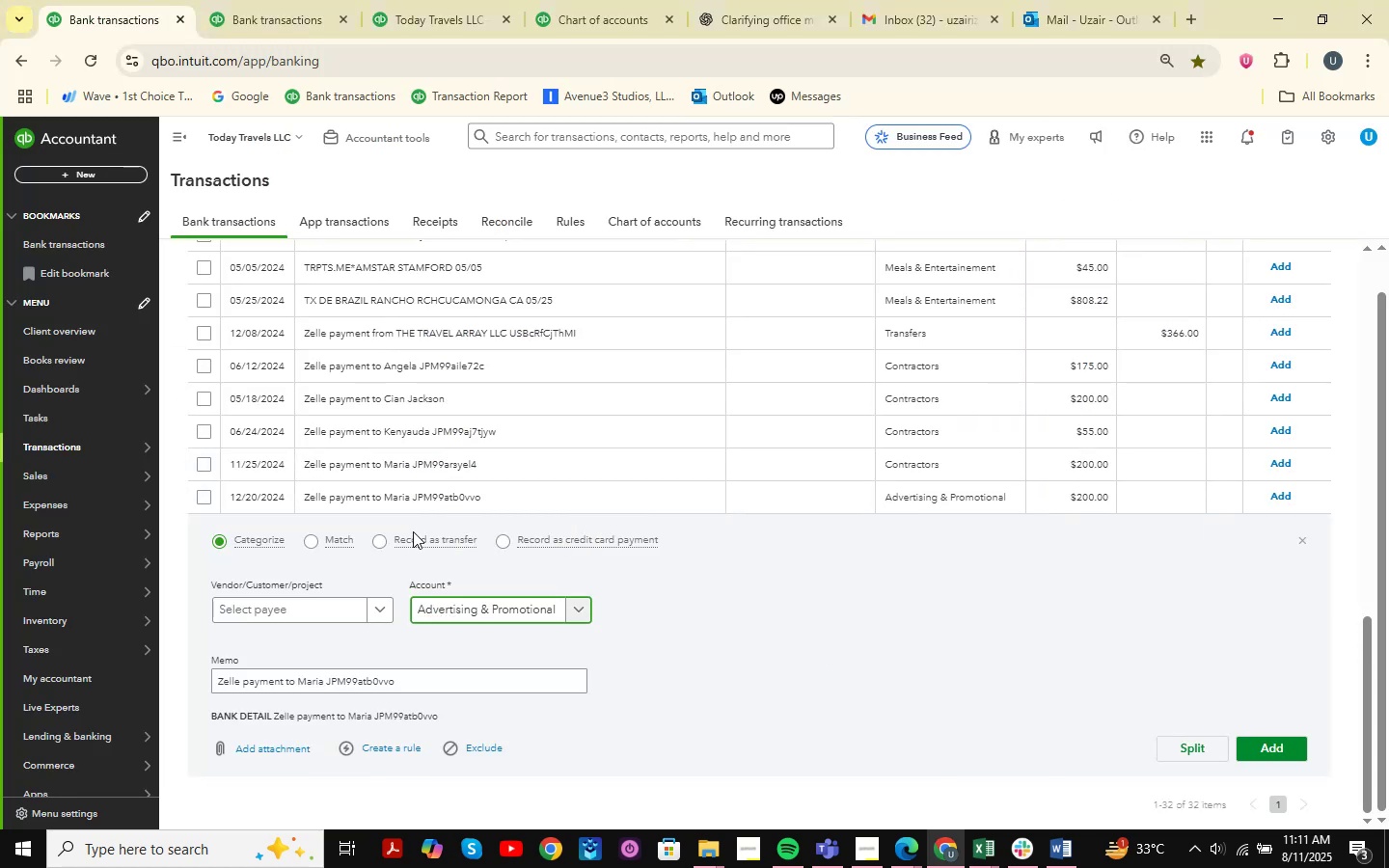 
left_click([253, 615])
 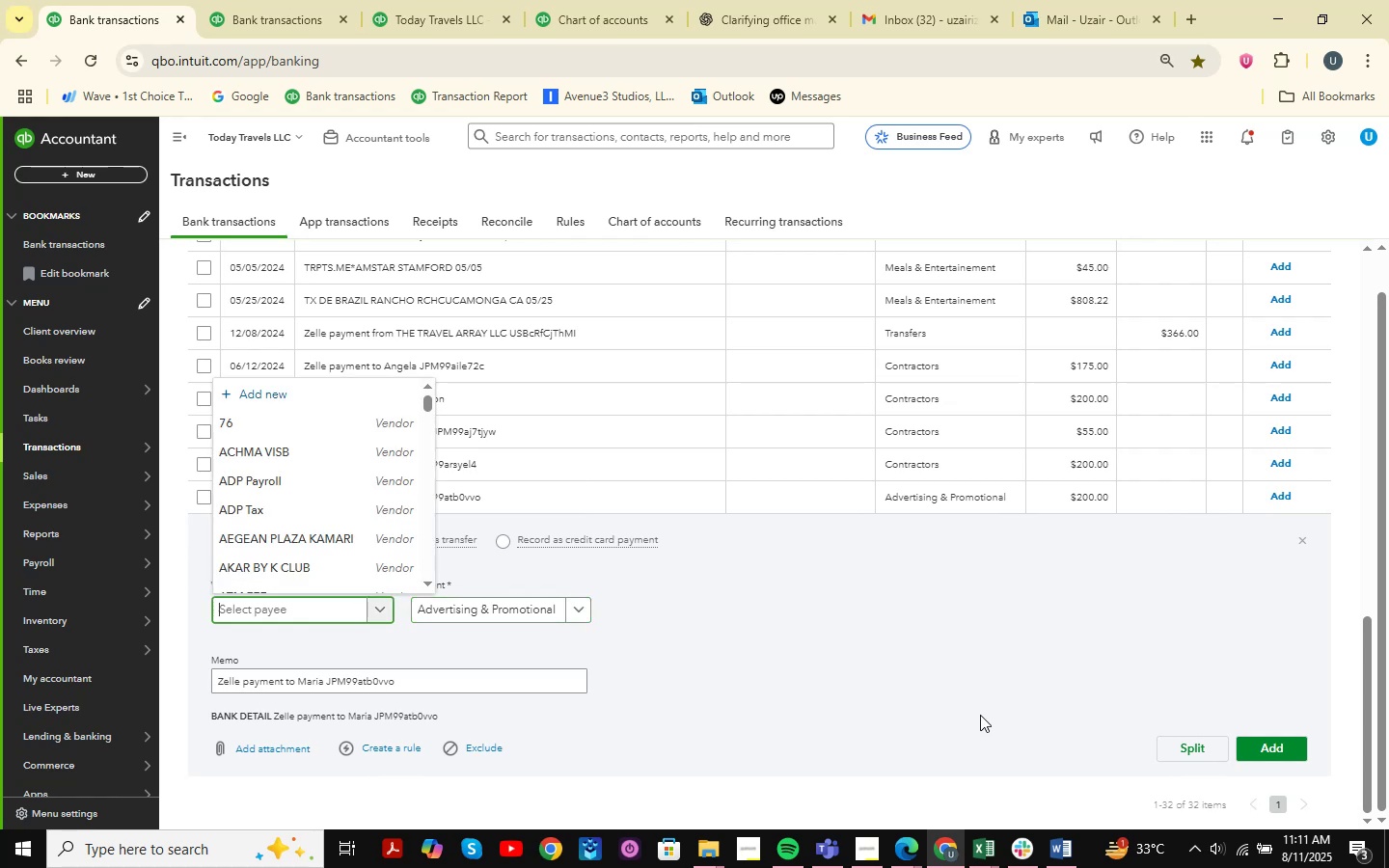 
type(Maria )
 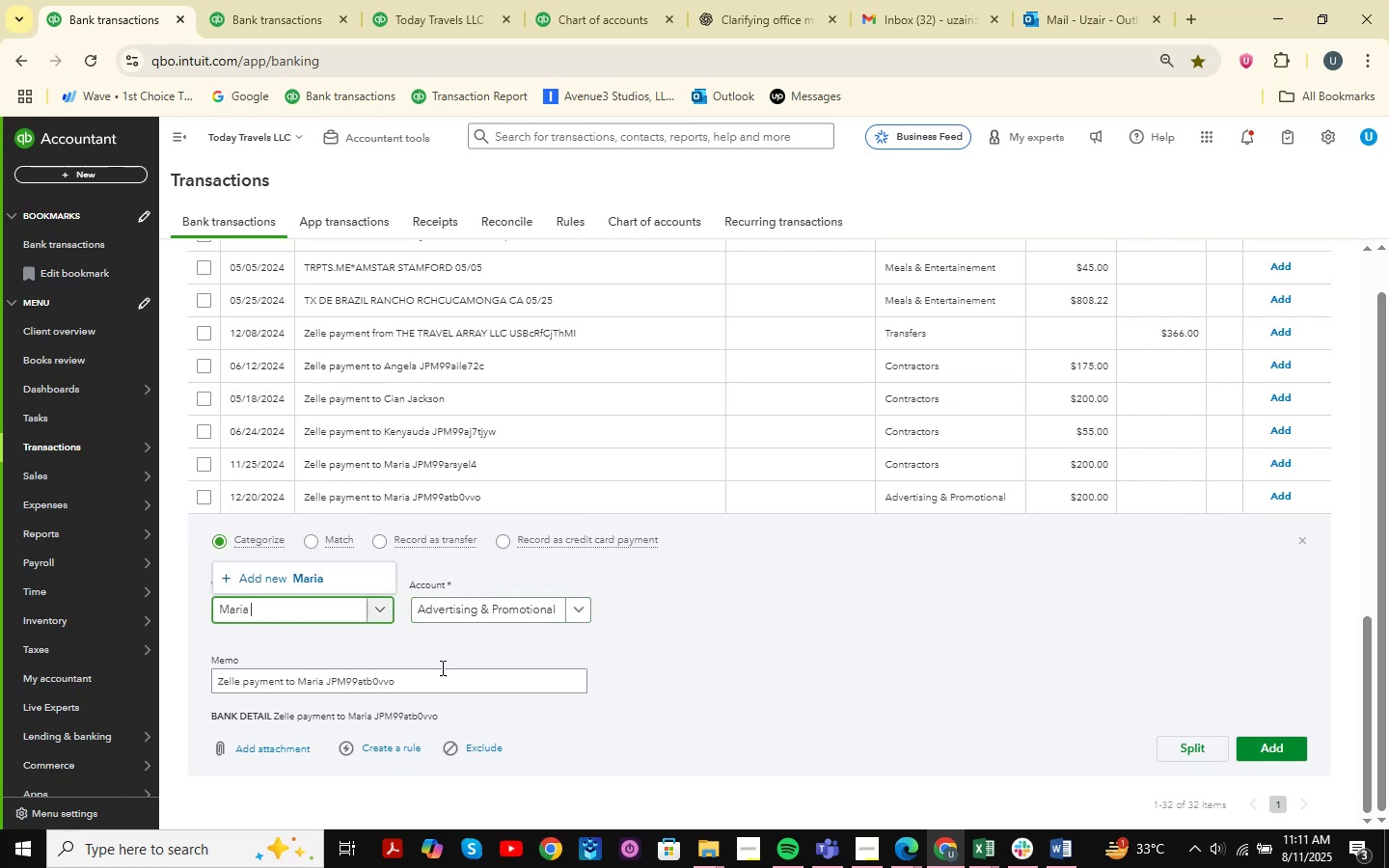 
left_click([299, 583])
 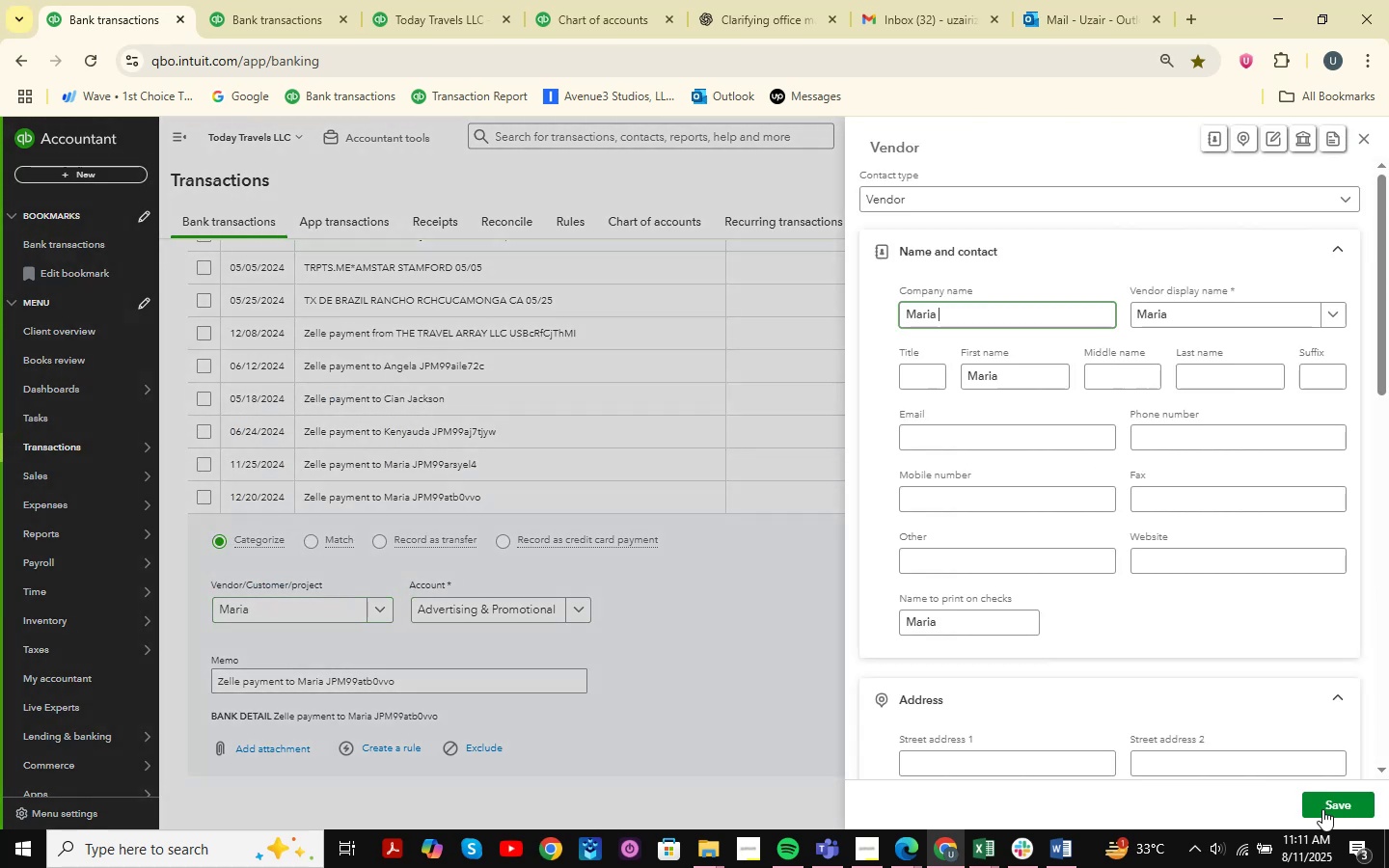 
left_click([1323, 809])
 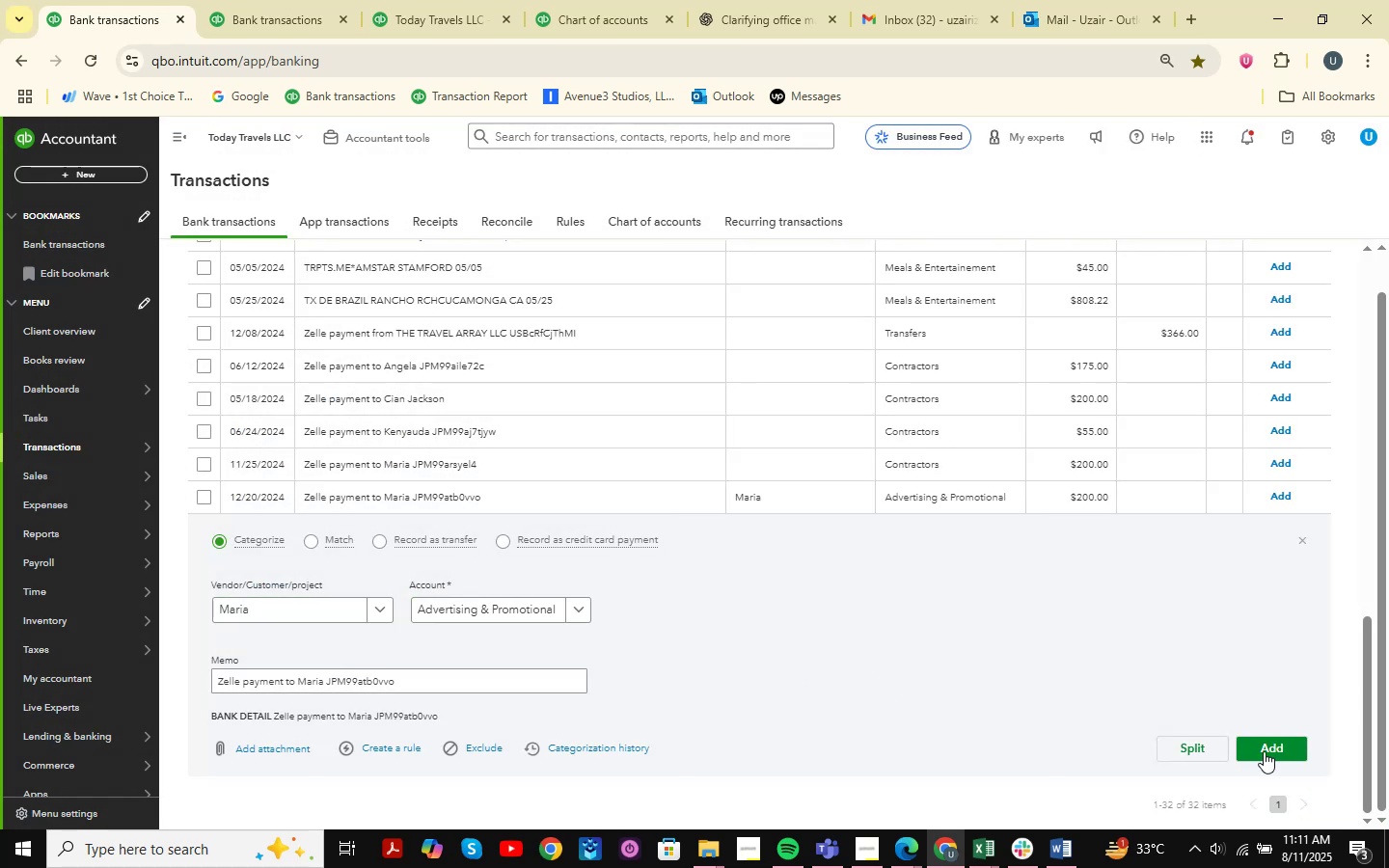 
left_click([1289, 755])
 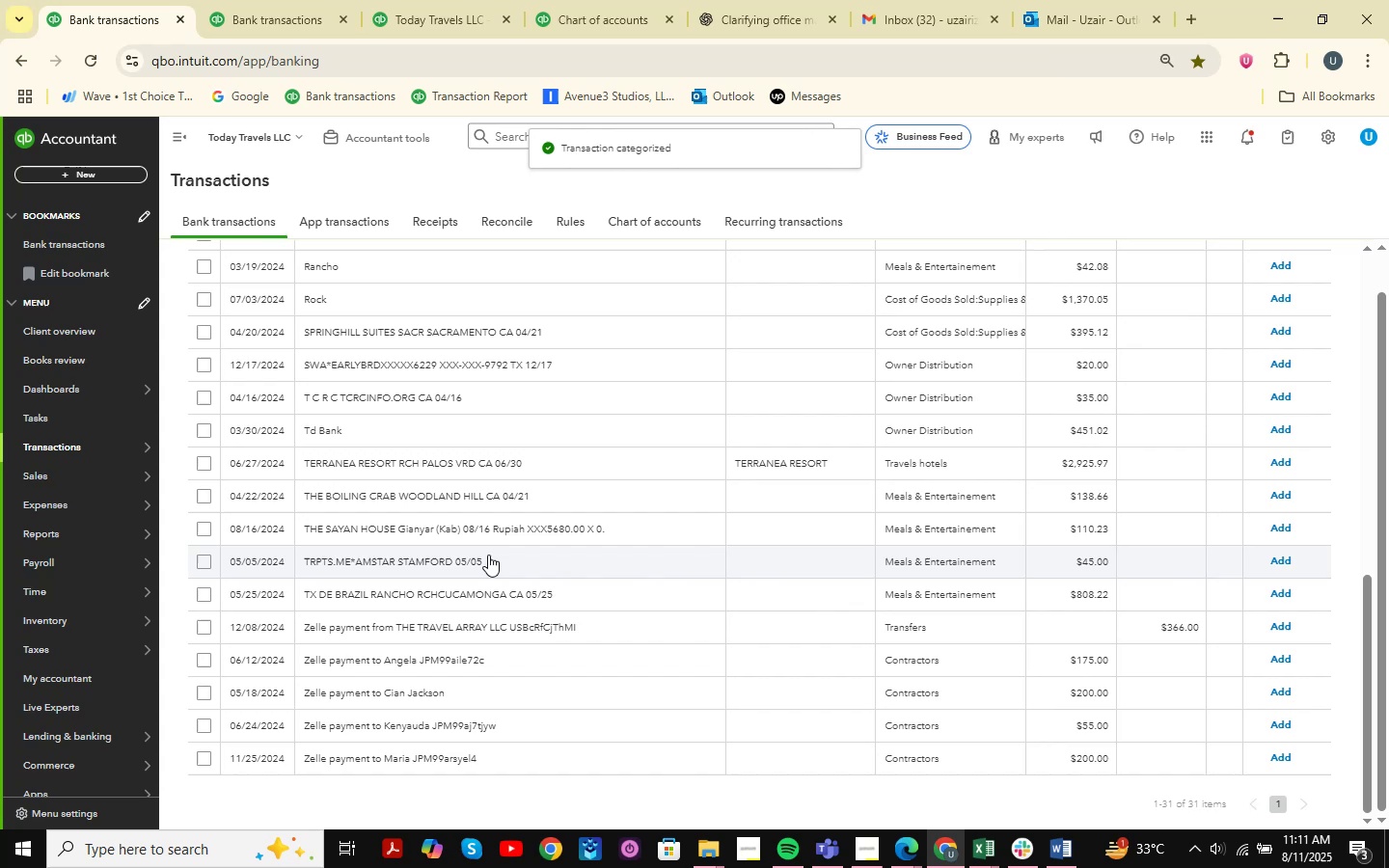 
left_click([436, 764])
 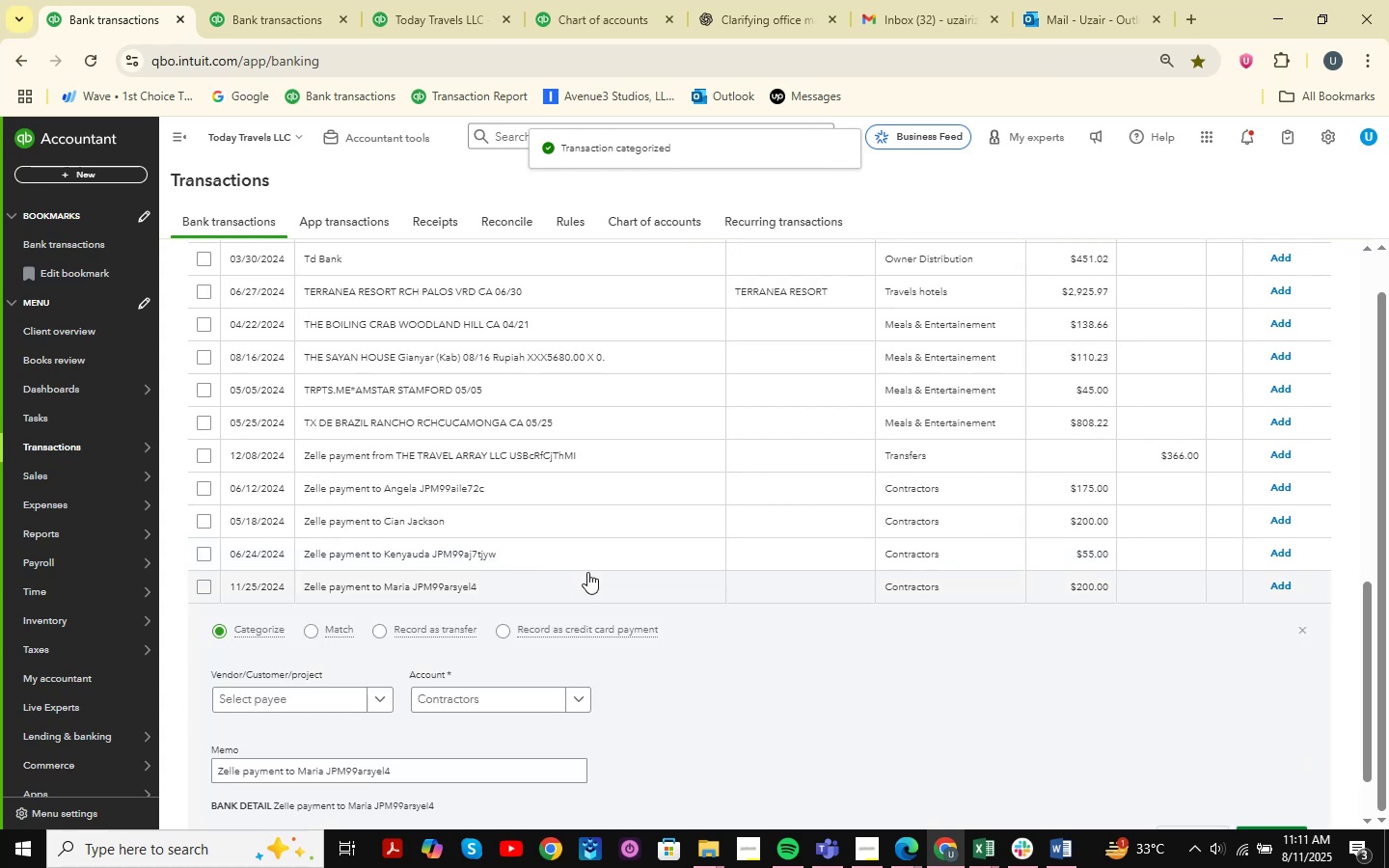 
scroll: coordinate [587, 572], scroll_direction: down, amount: 2.0
 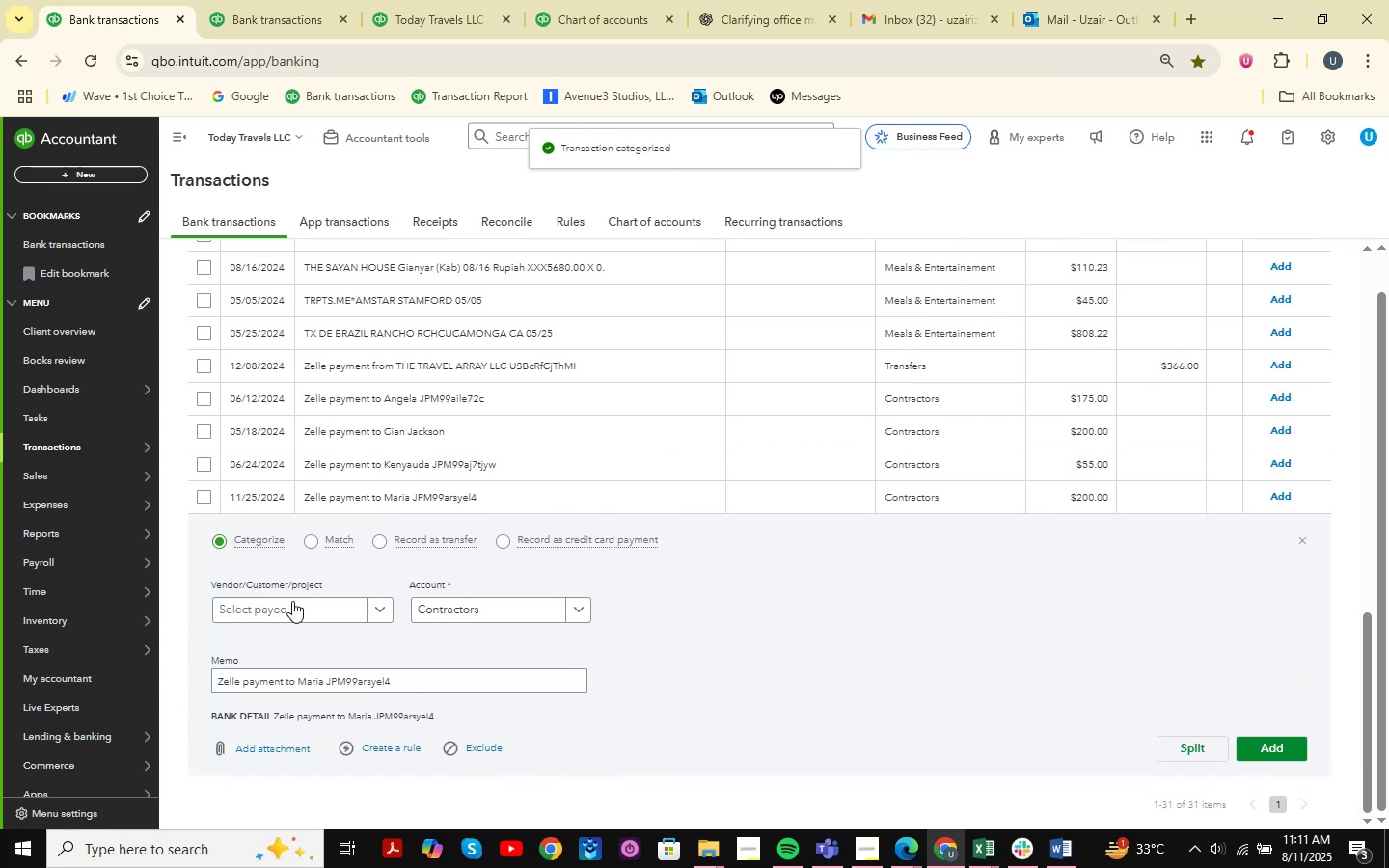 
double_click([301, 611])
 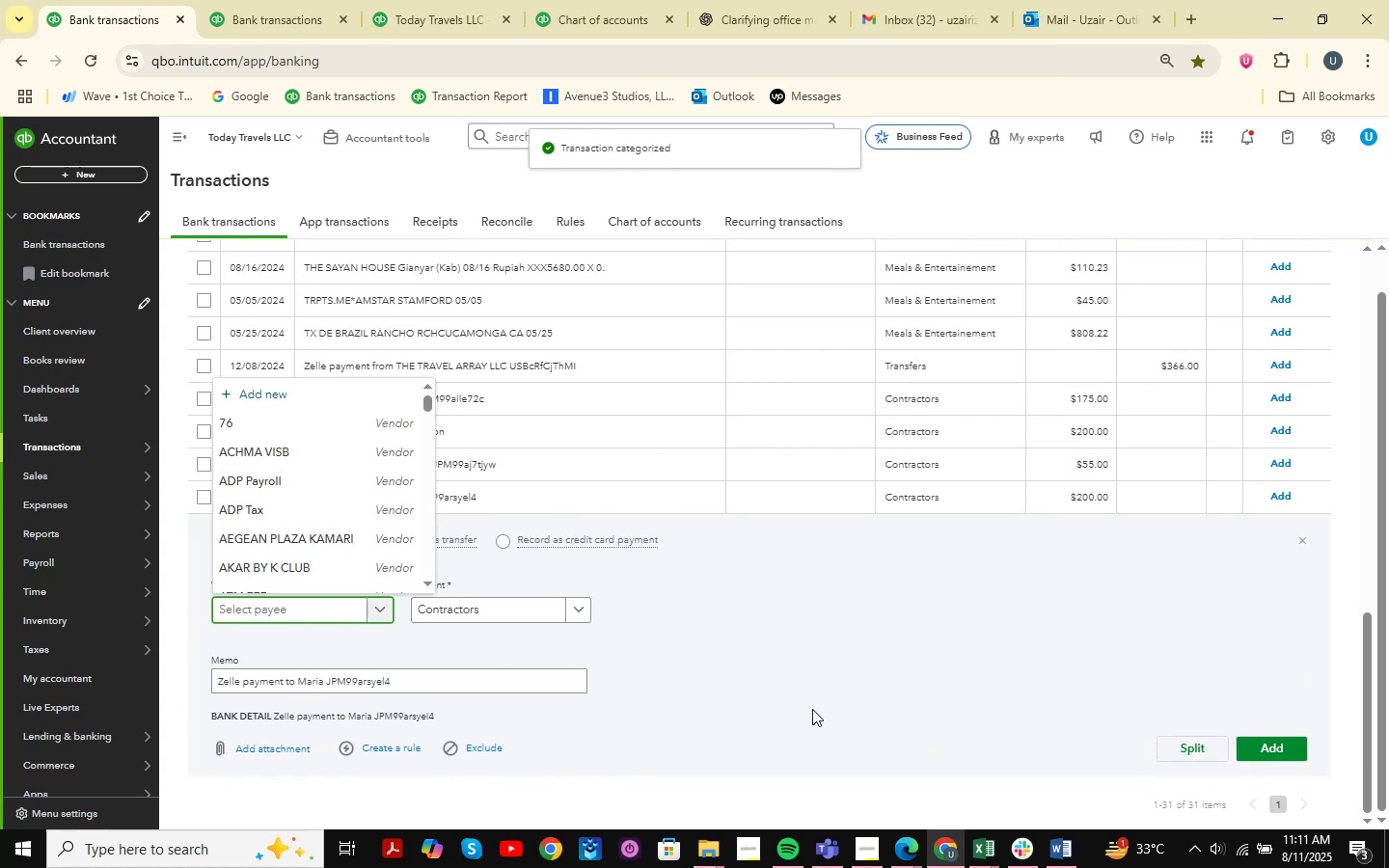 
type(maria )
 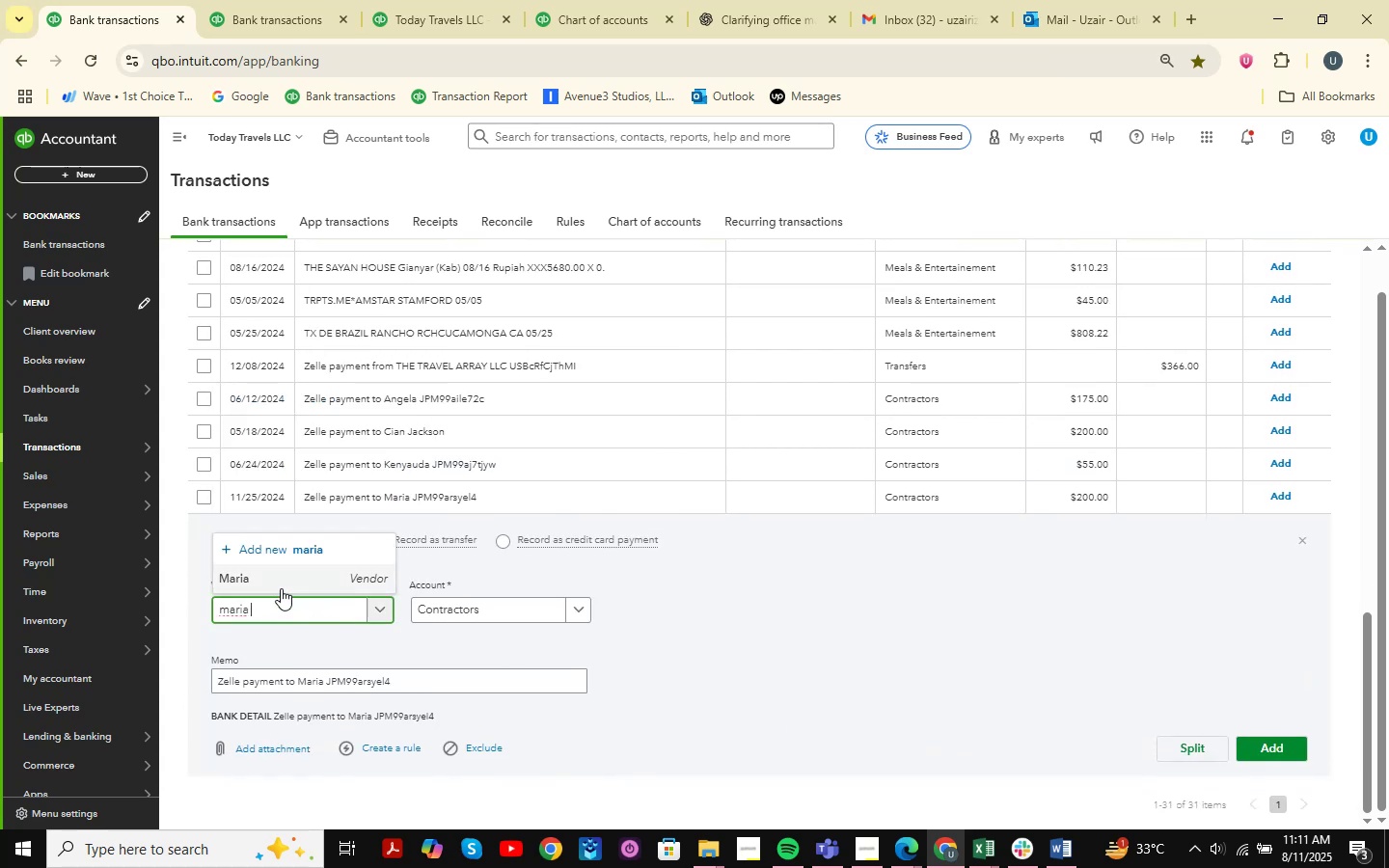 
double_click([485, 618])
 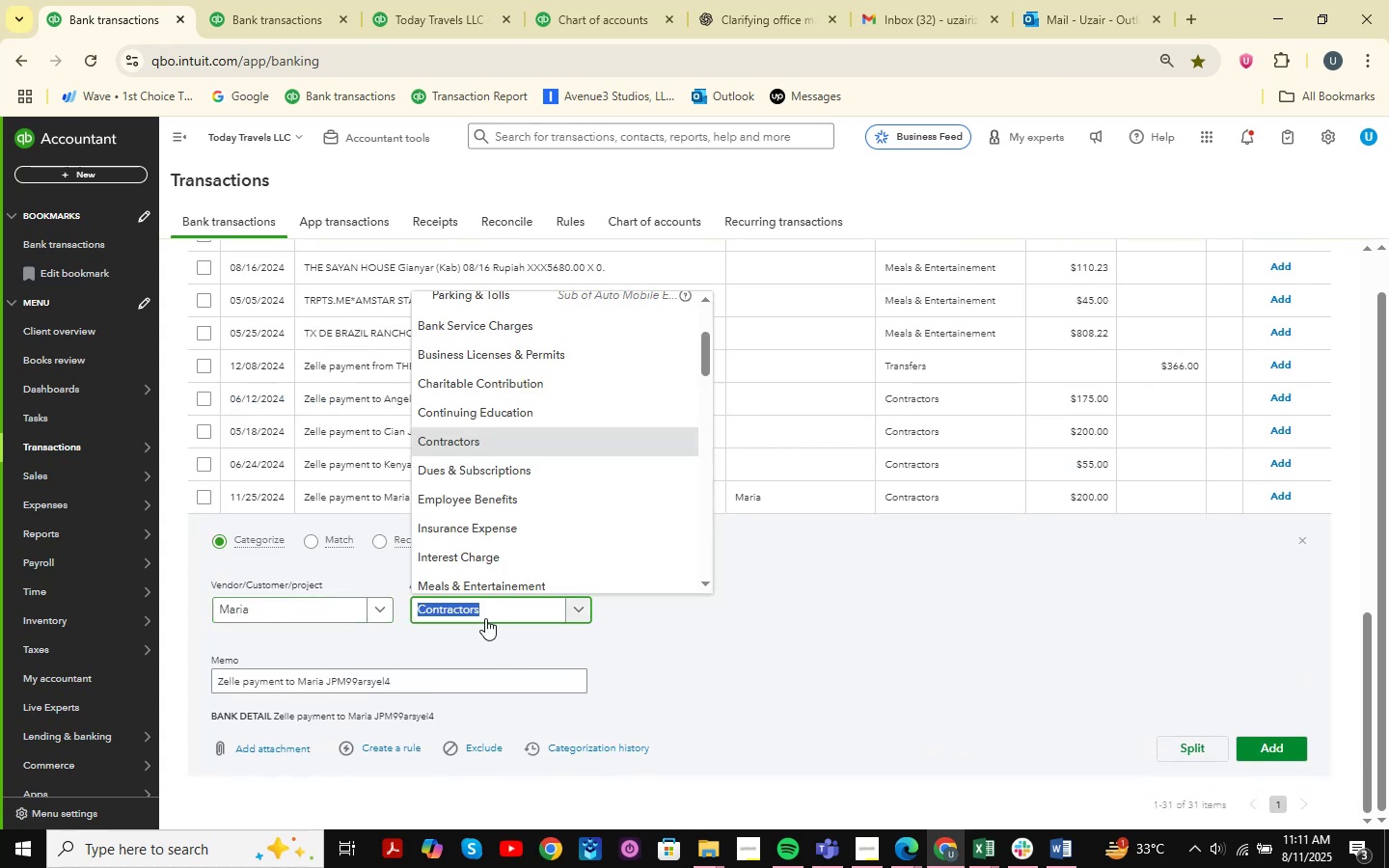 
type(ADVERTISING )
 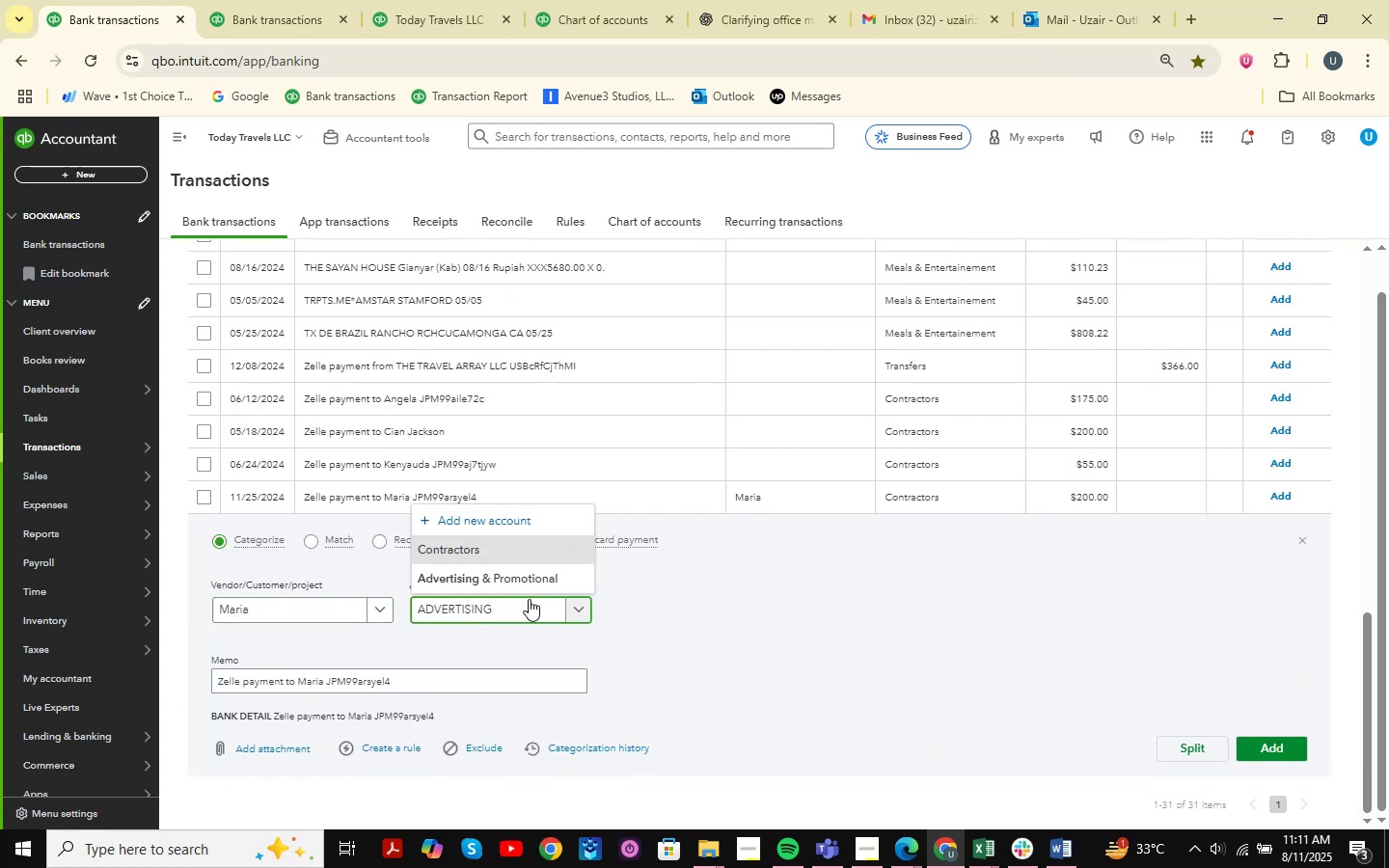 
left_click([548, 575])
 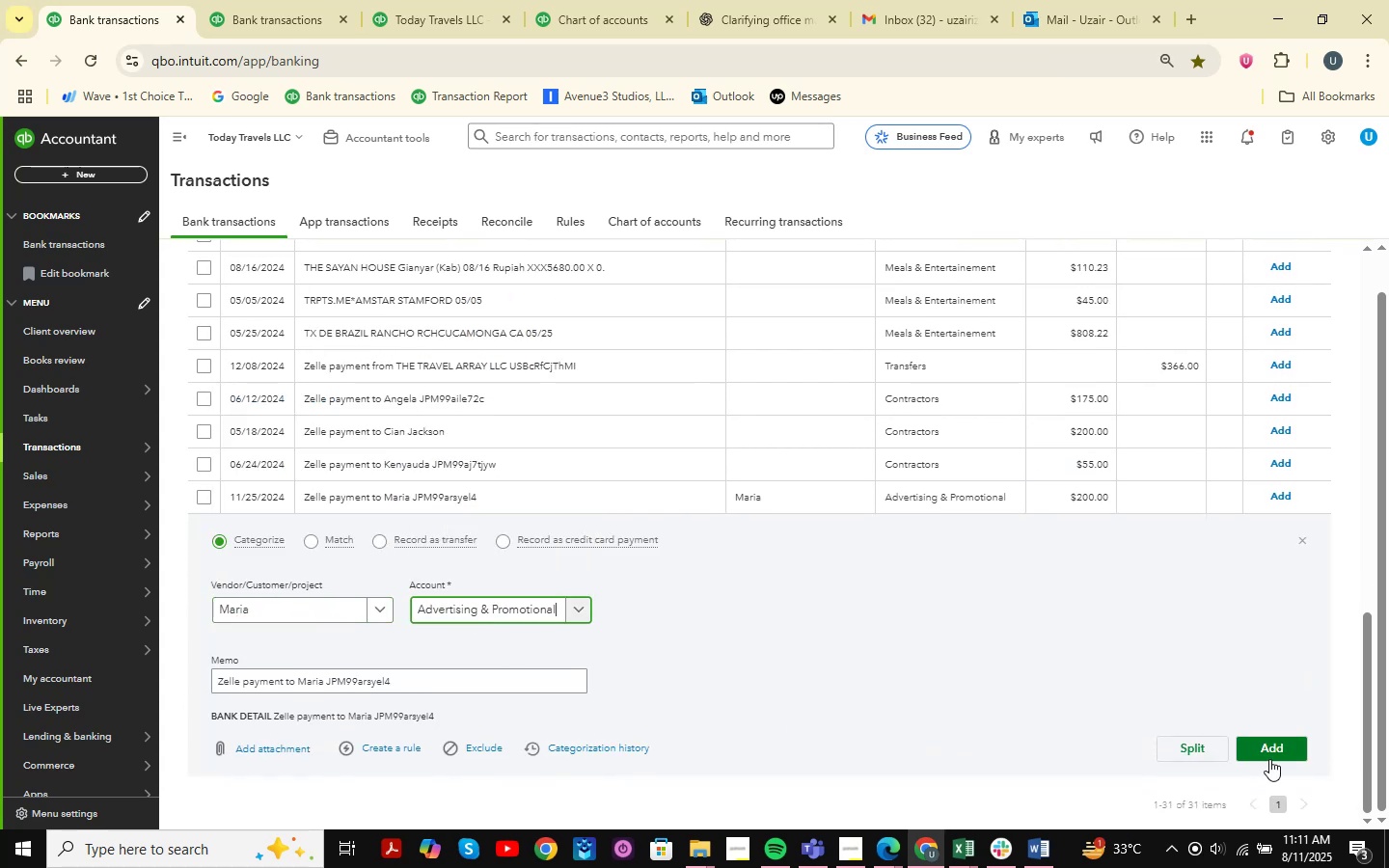 
left_click([1273, 745])
 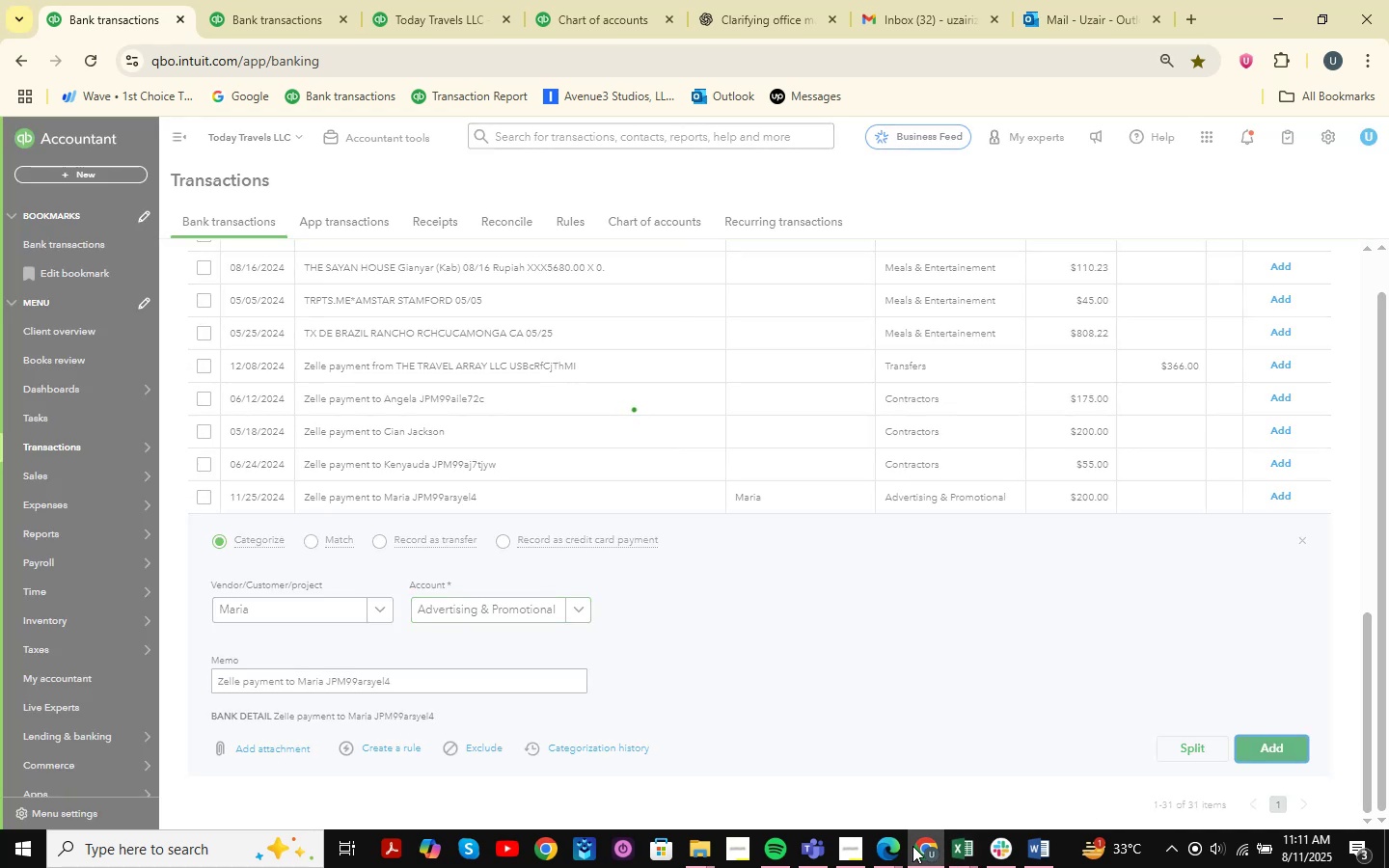 
left_click([881, 843])
 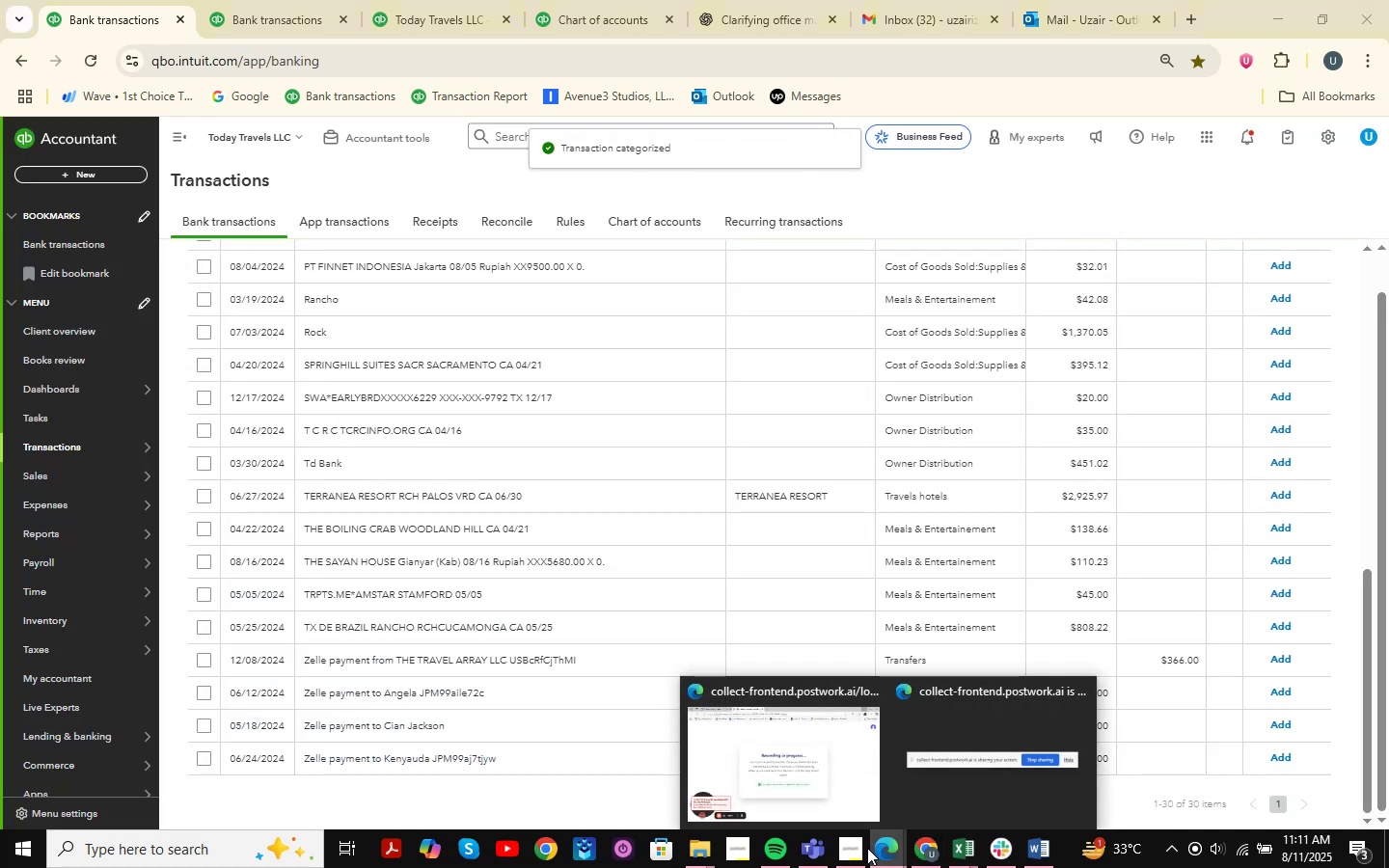 
left_click([862, 849])
 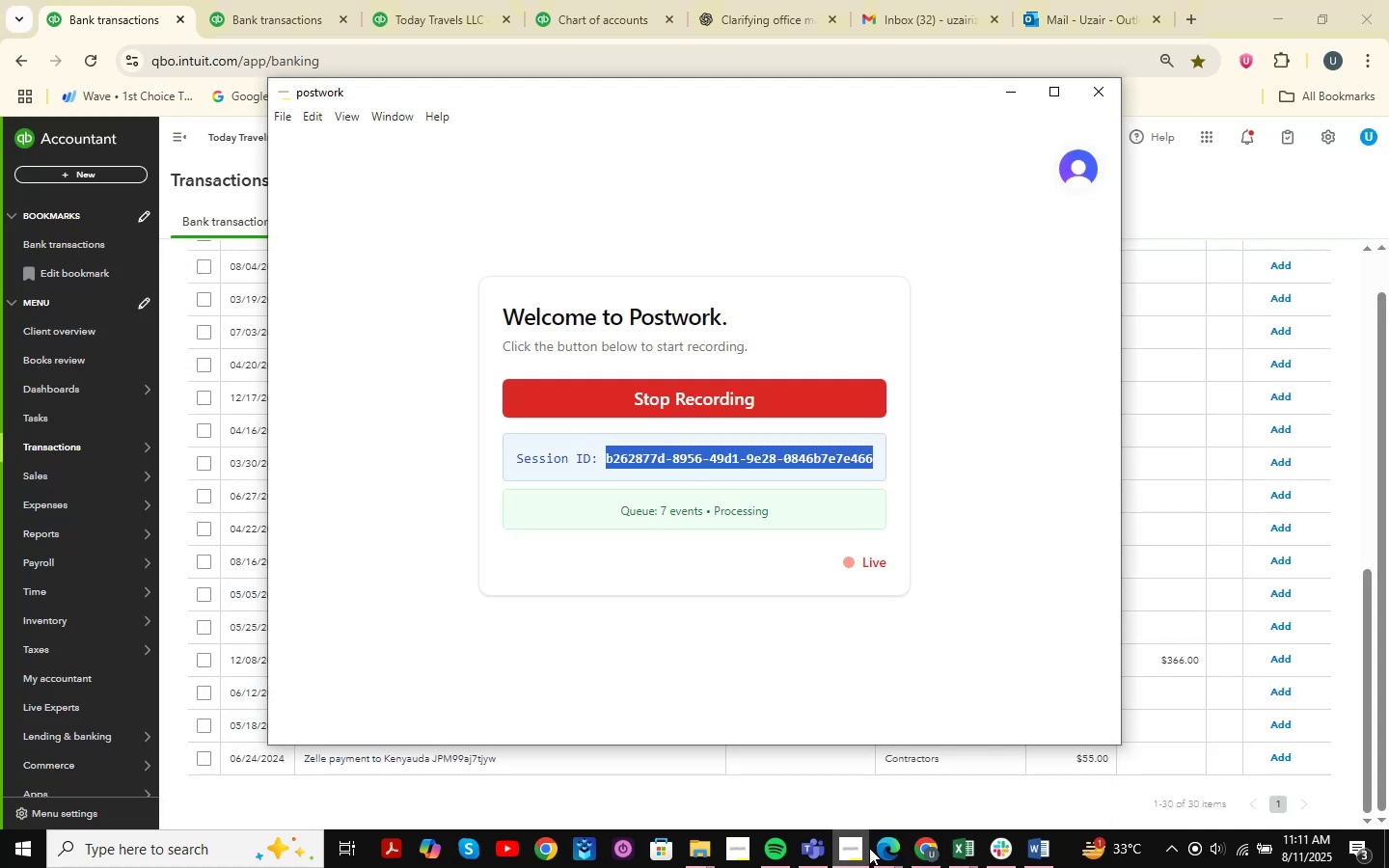 
left_click([886, 852])
 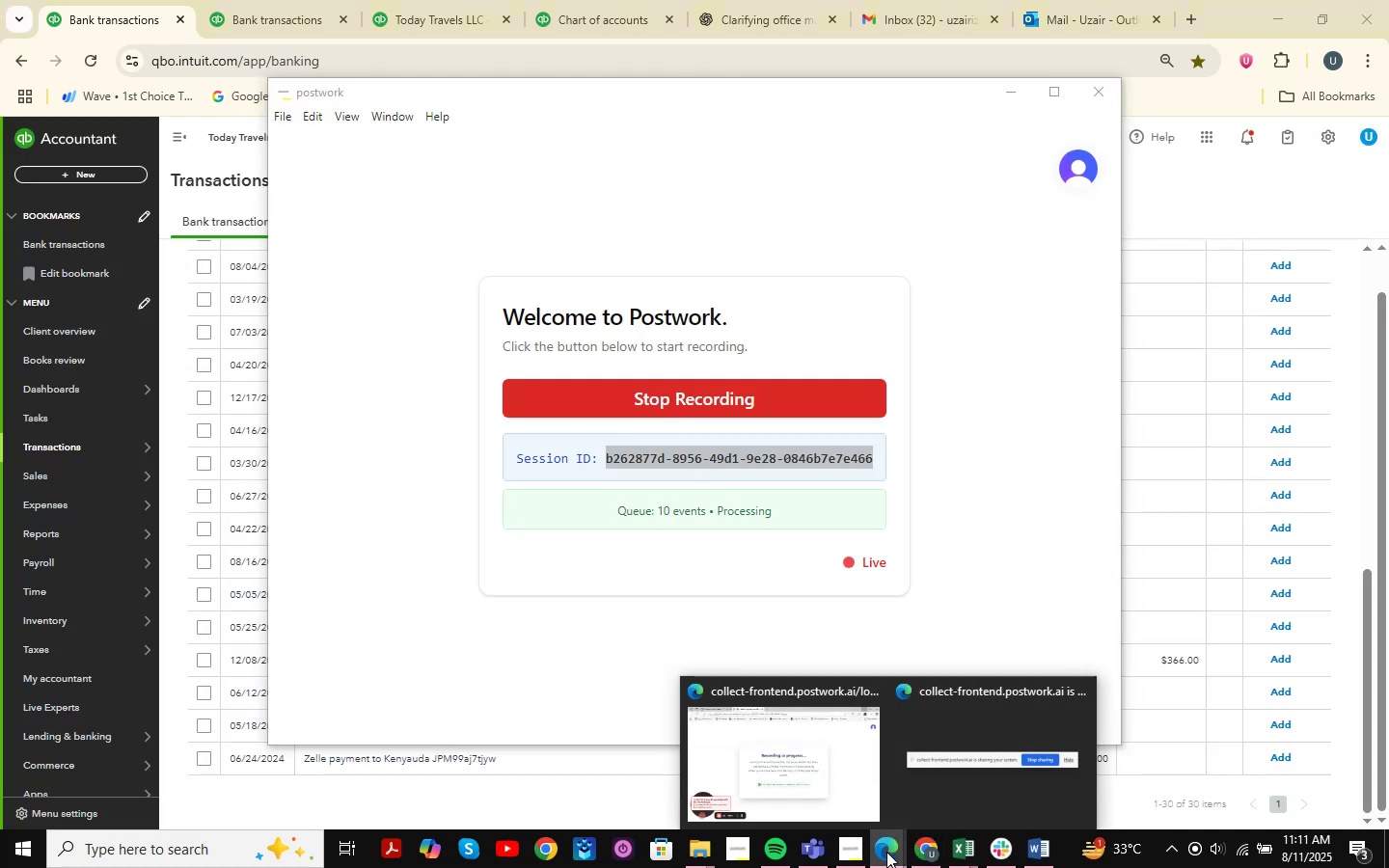 
left_click([886, 852])
 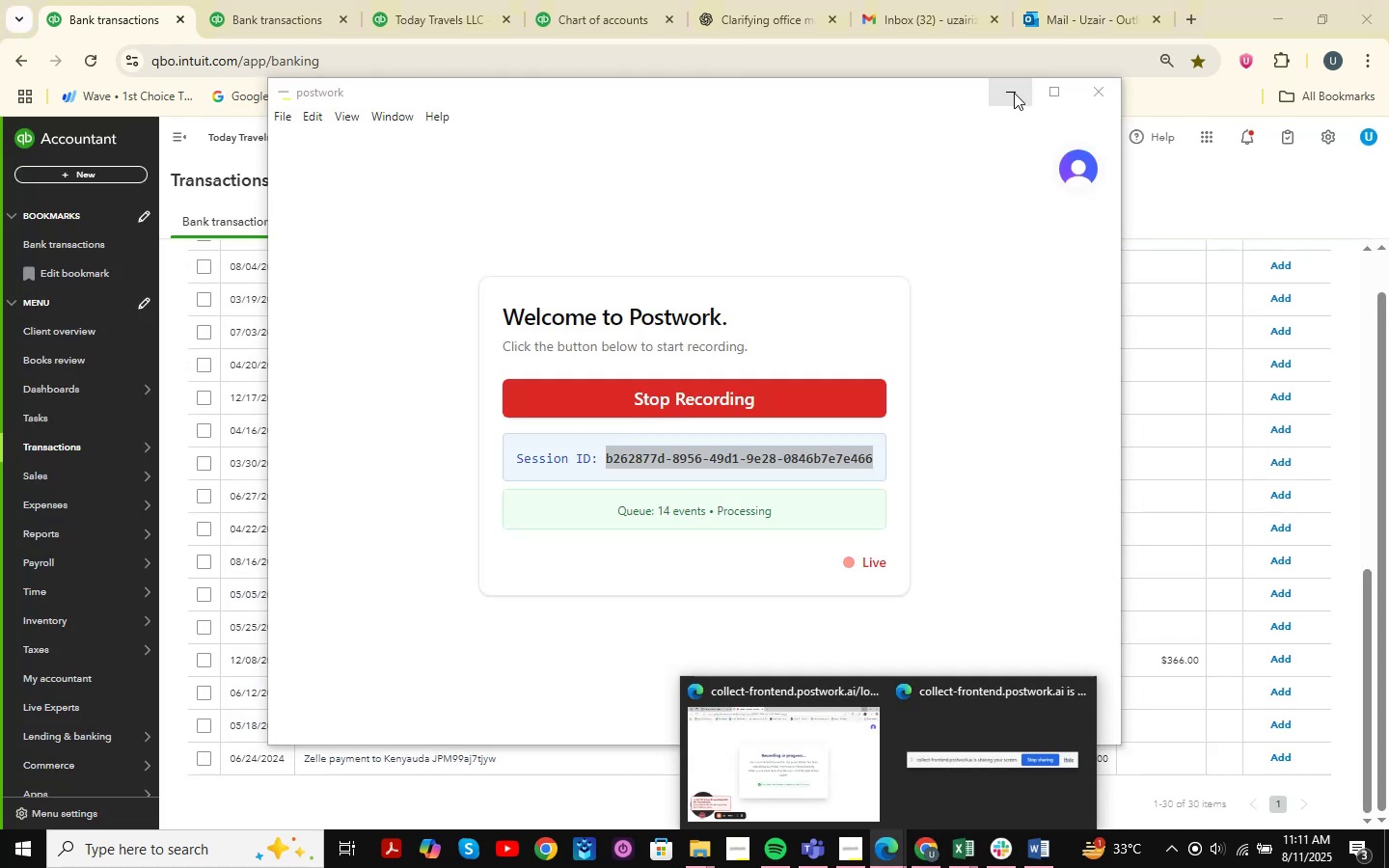 
left_click([1014, 91])
 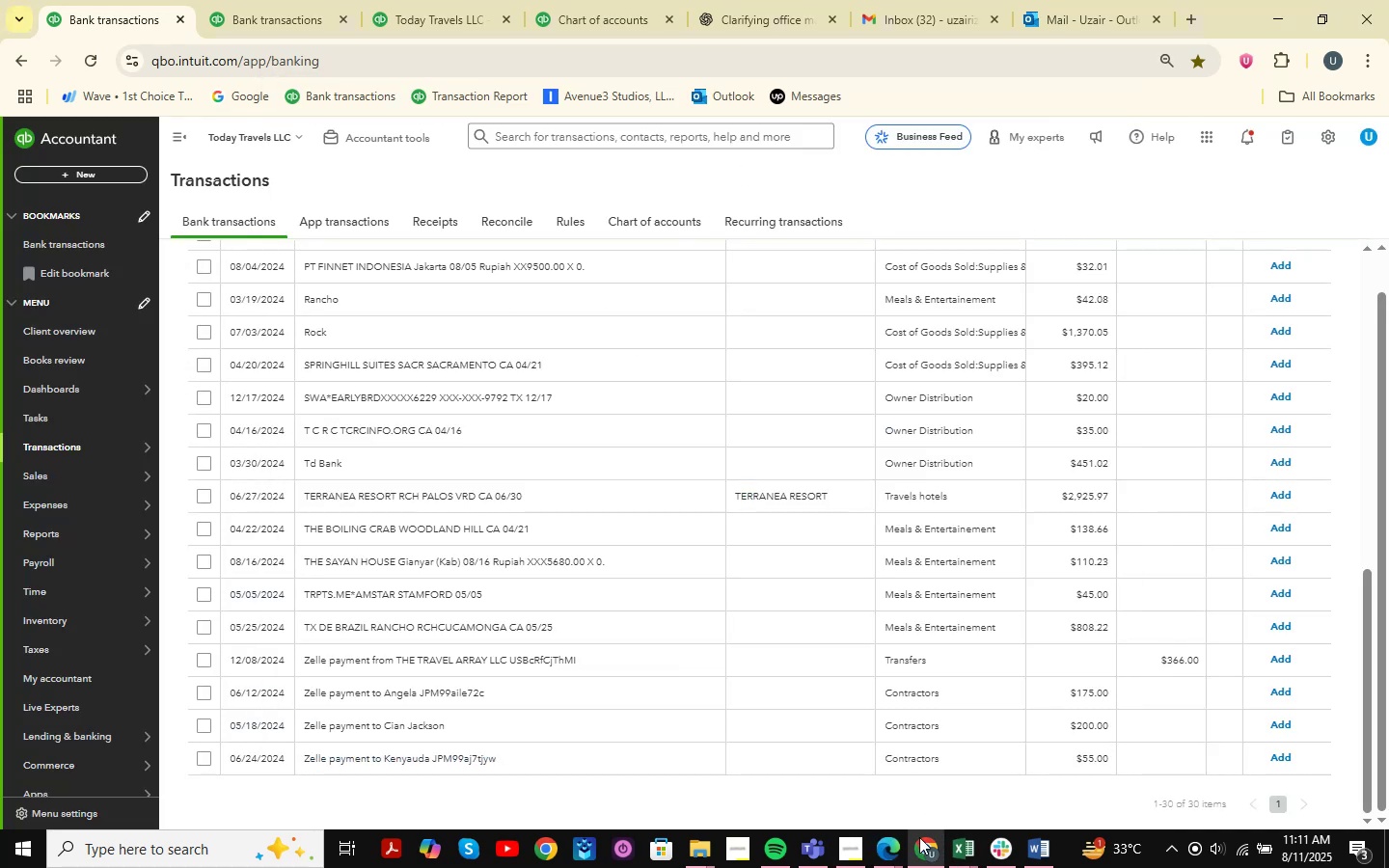 